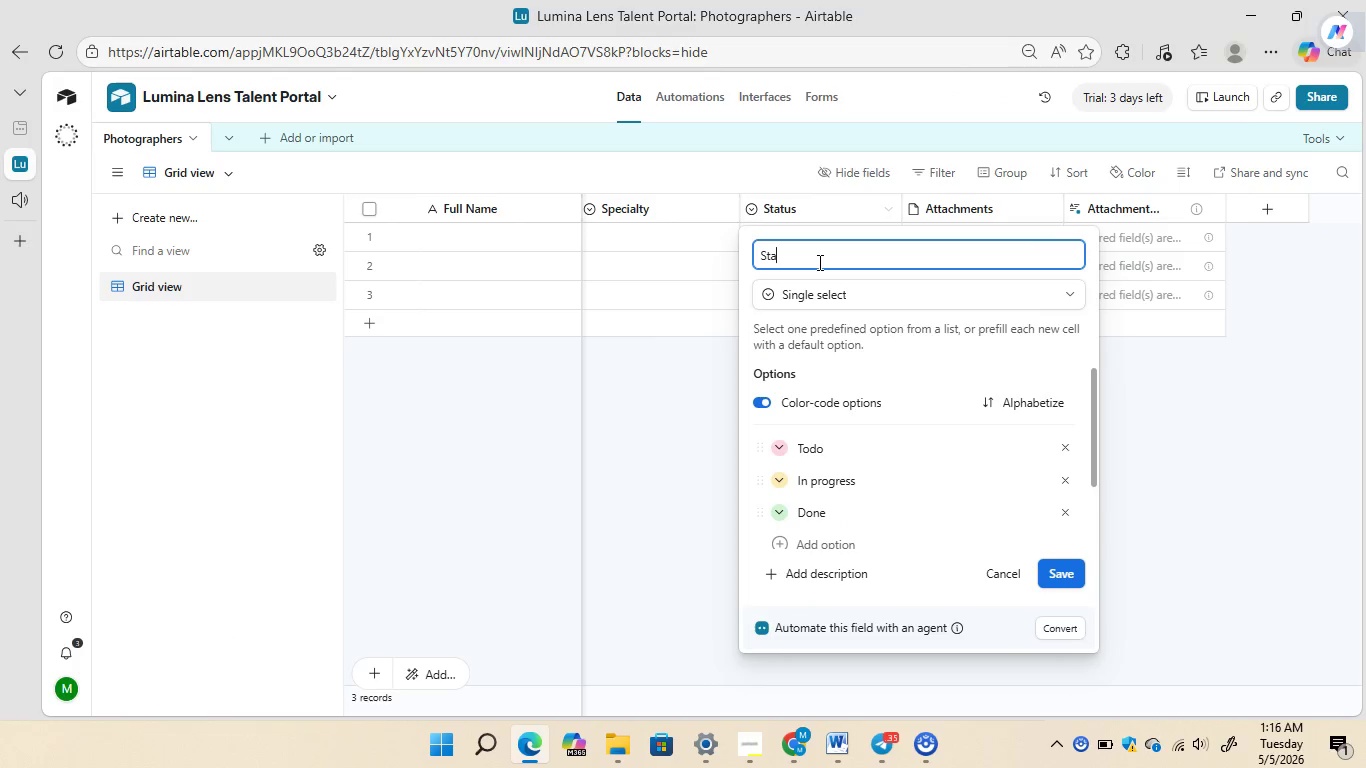 
key(Backspace)
 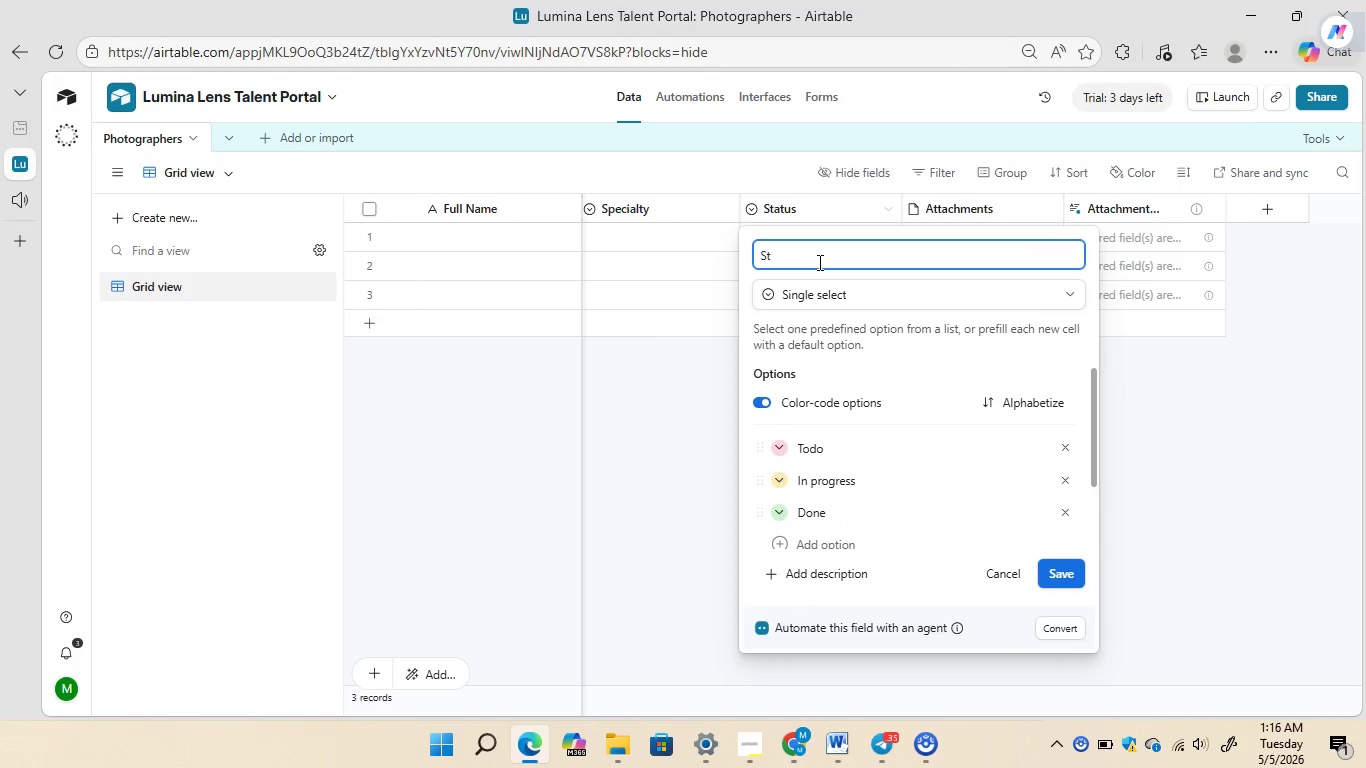 
key(Backspace)
 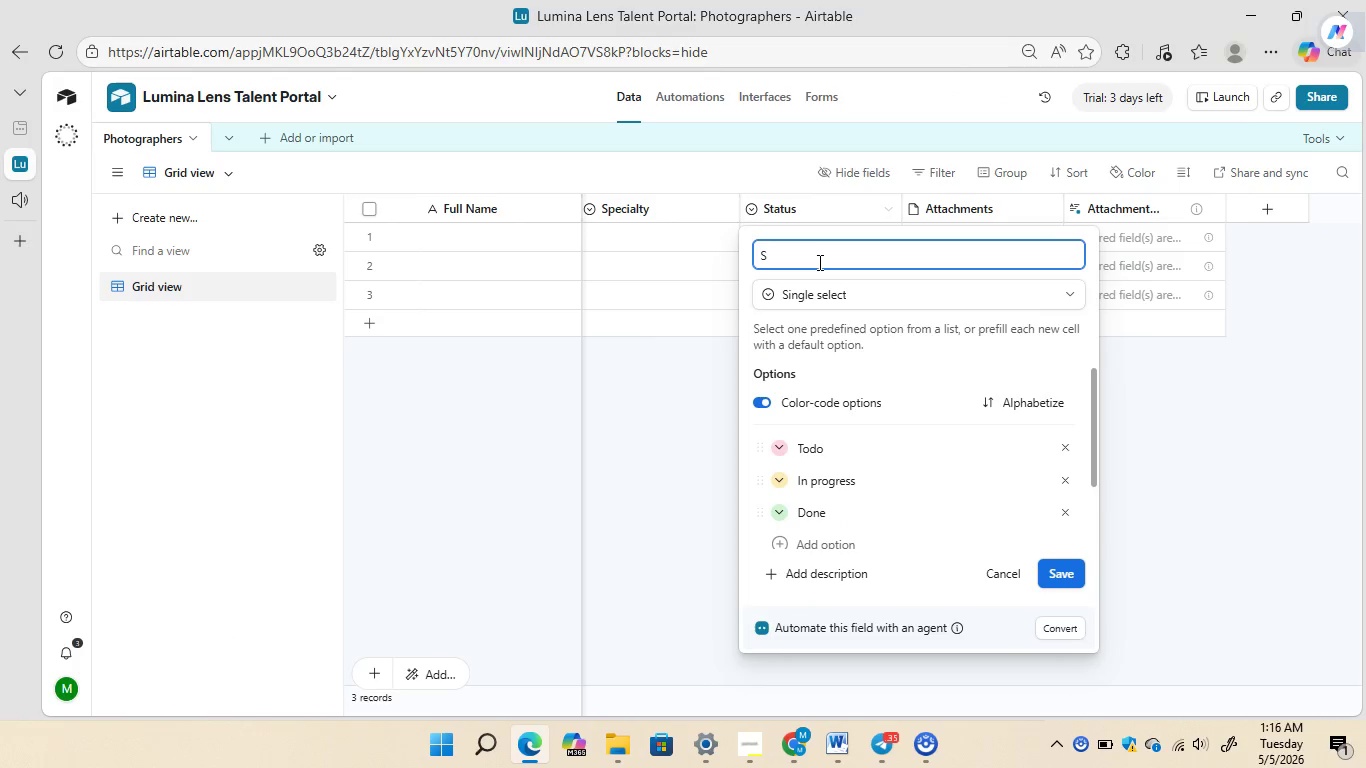 
key(Backspace)
 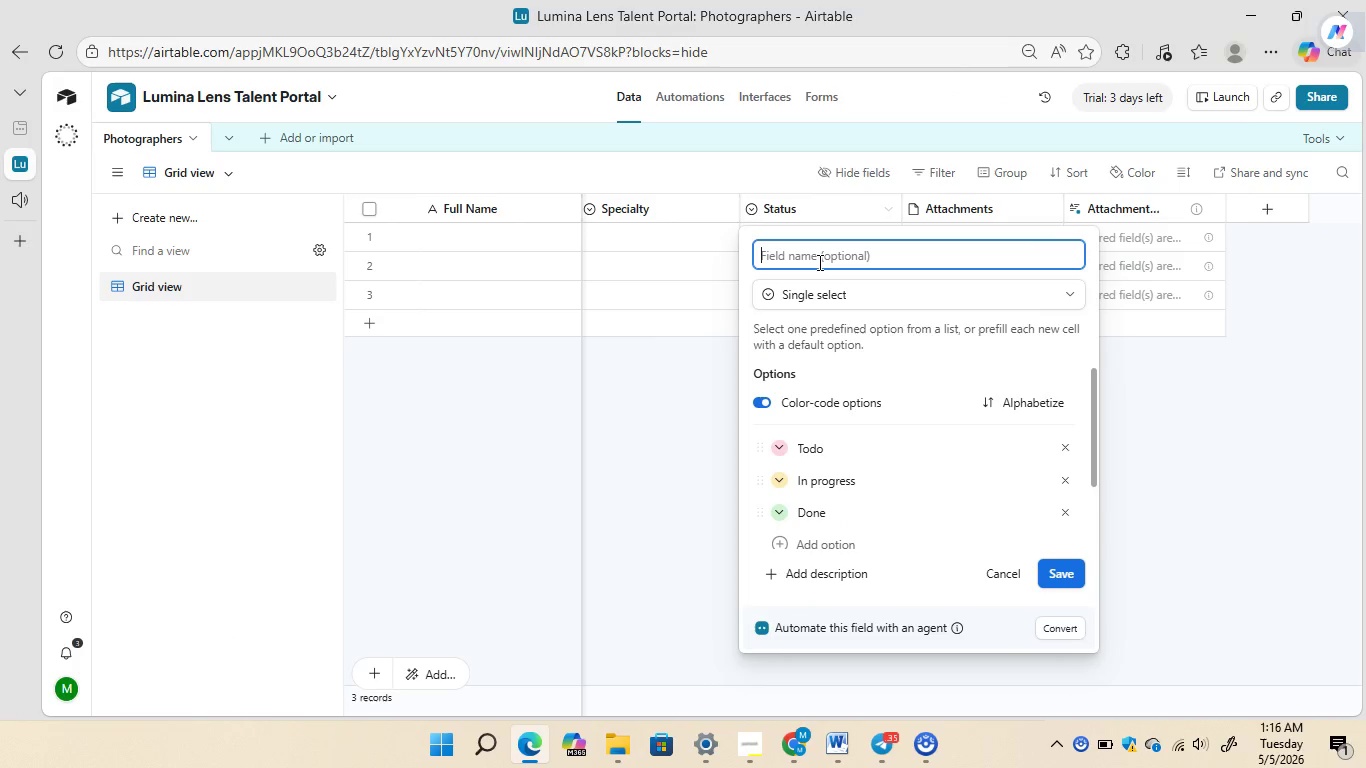 
key(Backspace)
 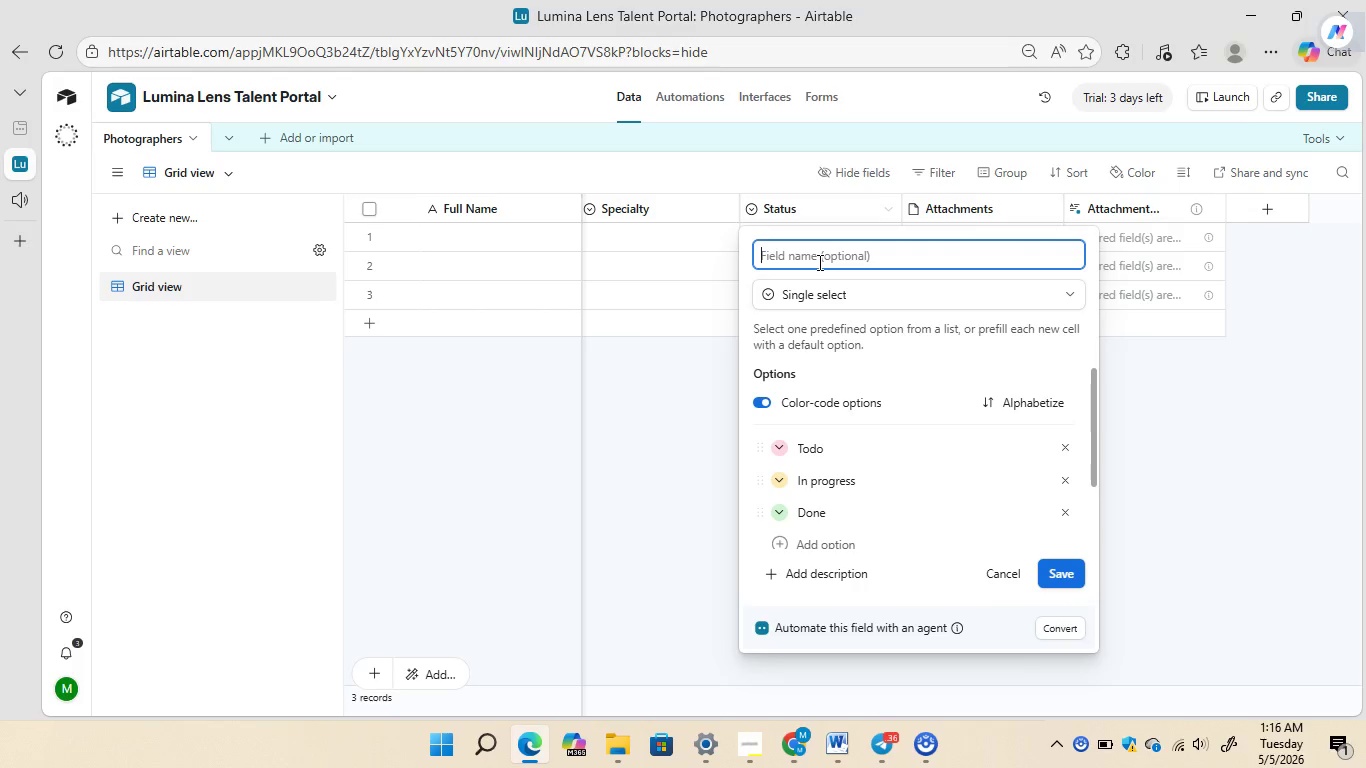 
type(PO)
key(Backspace)
type(ortfolio)
 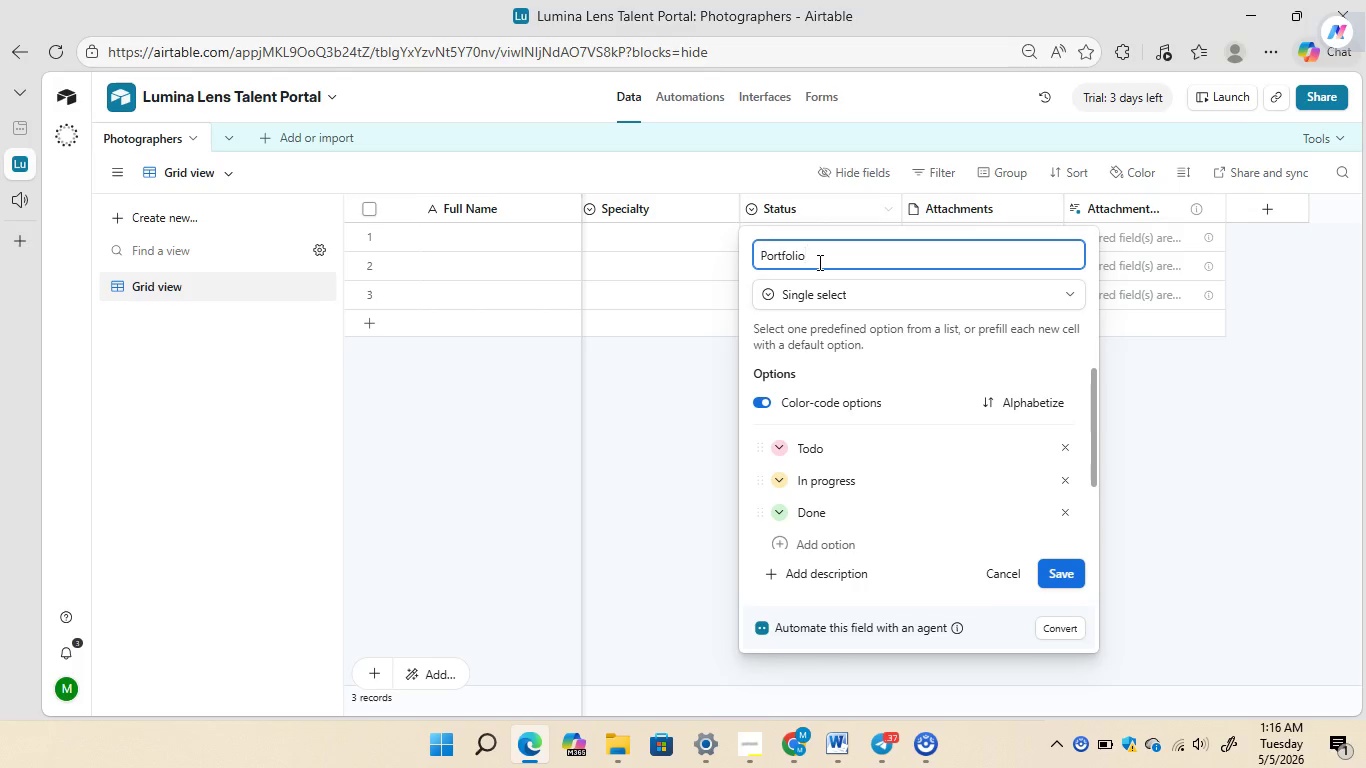 
wait(8.48)
 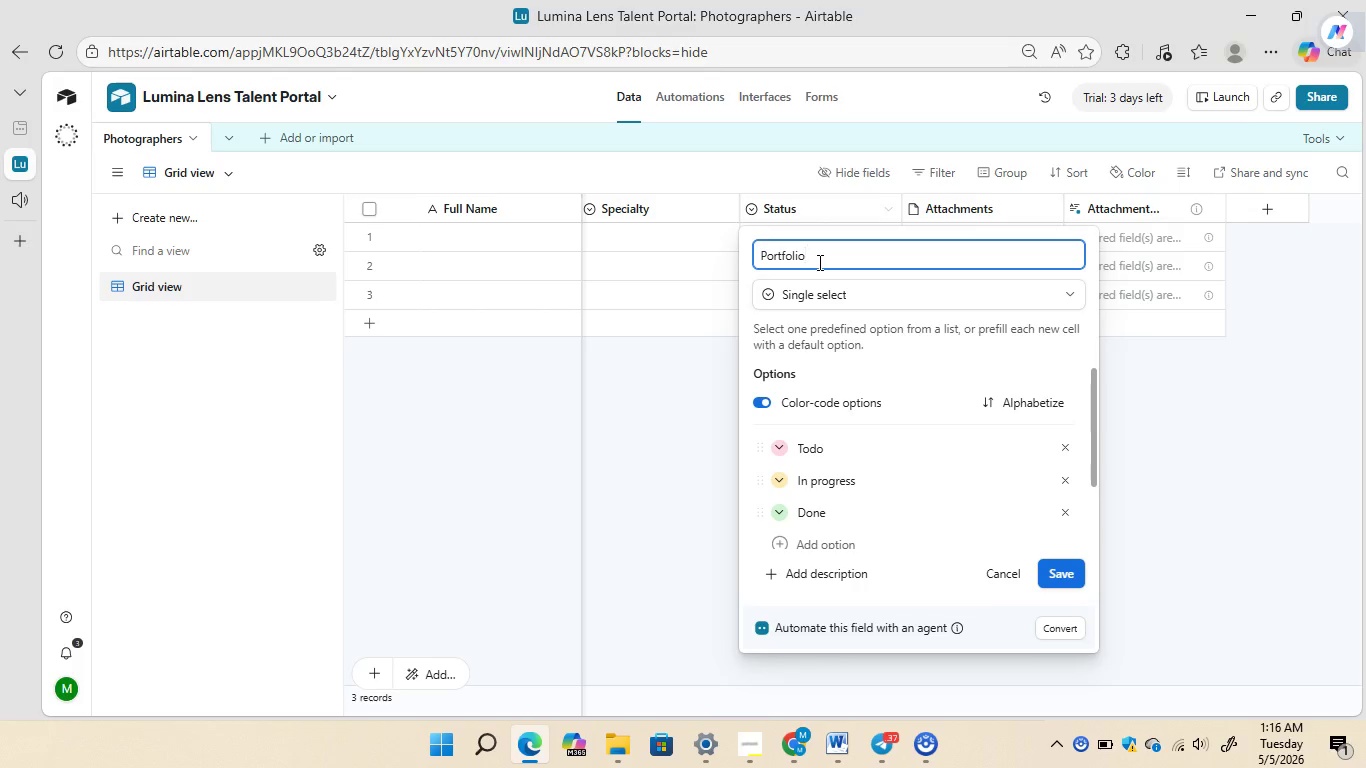 
type( URL)
 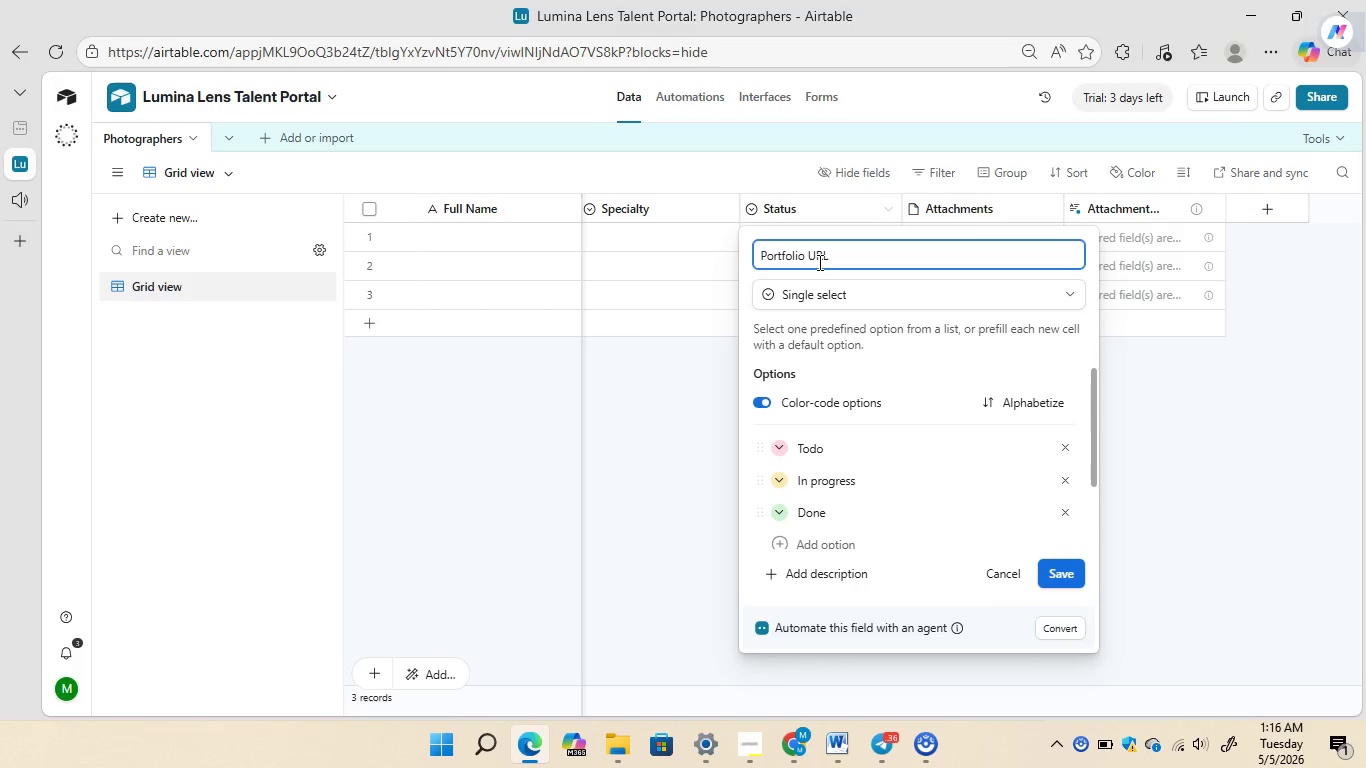 
left_click([841, 290])
 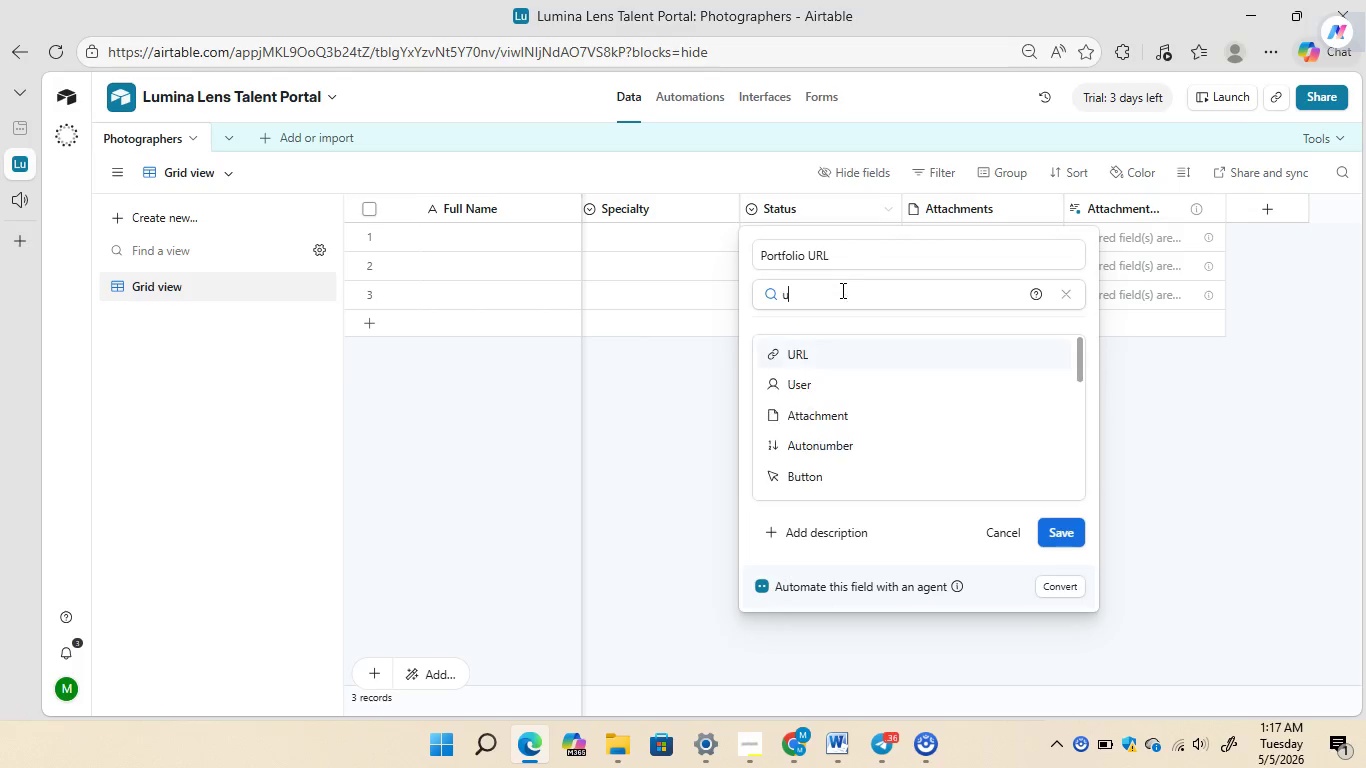 
type(url)
 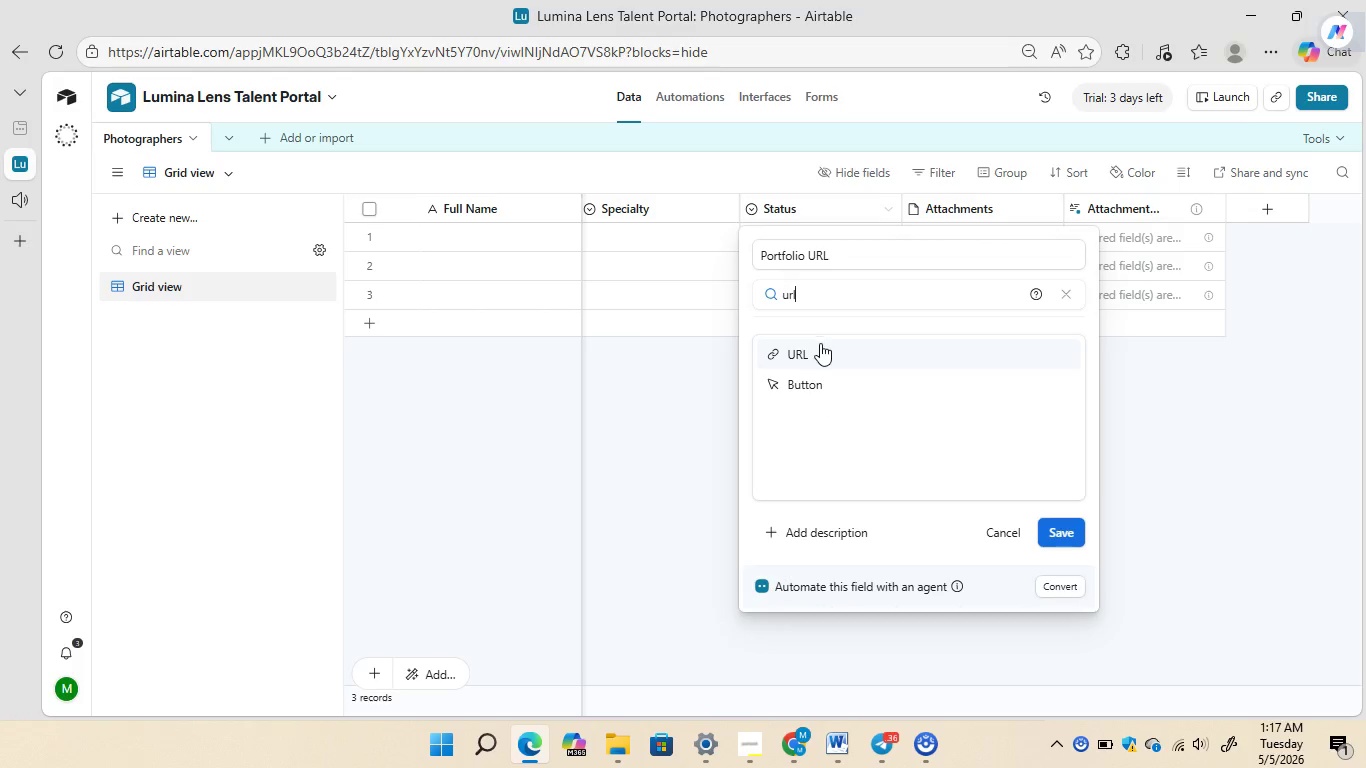 
left_click([819, 347])
 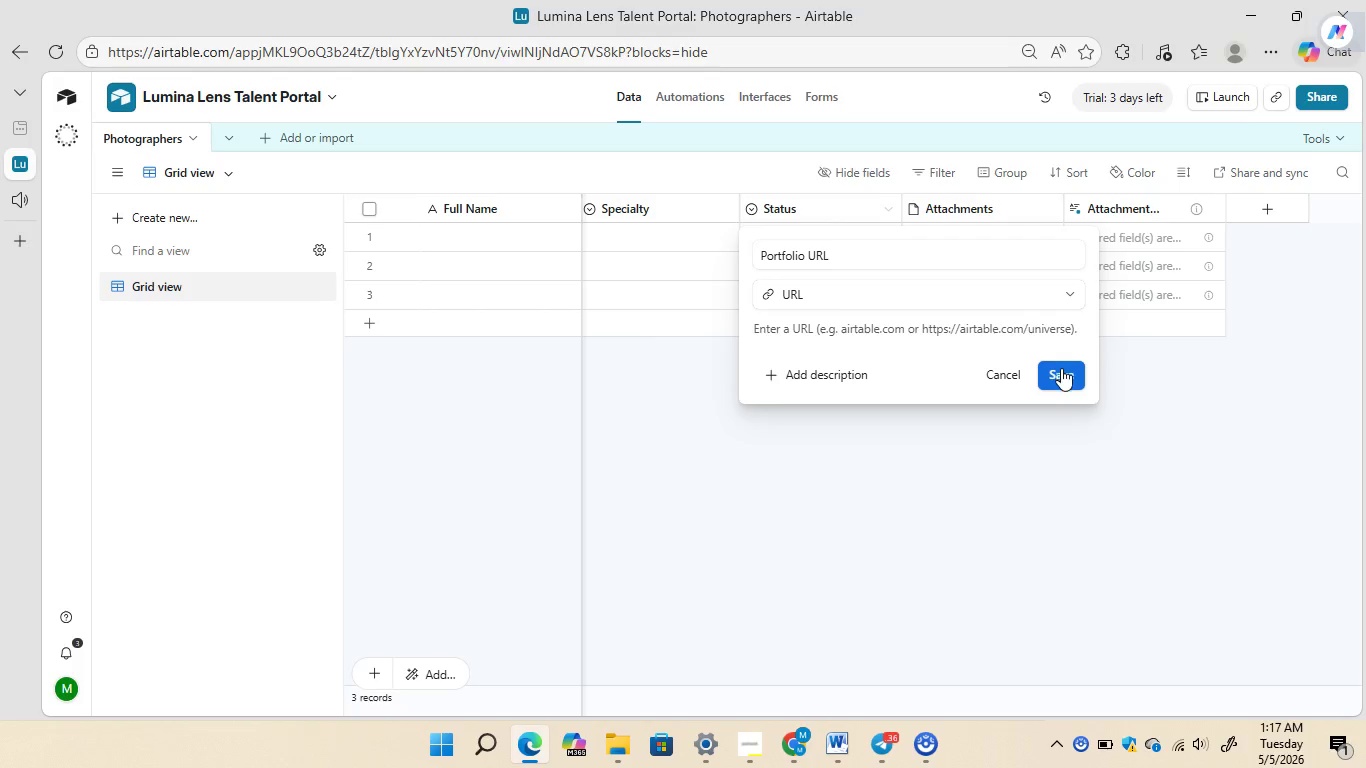 
left_click([1061, 371])
 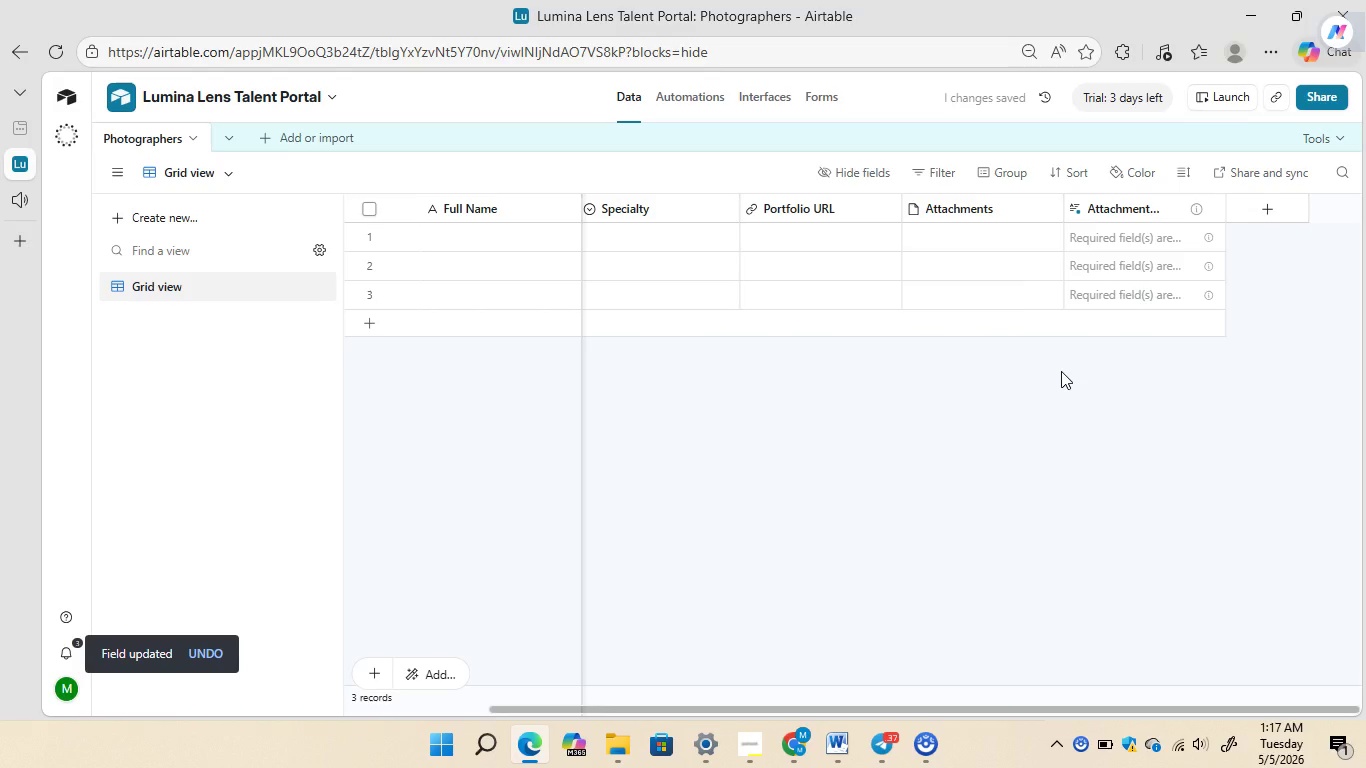 
wait(7.28)
 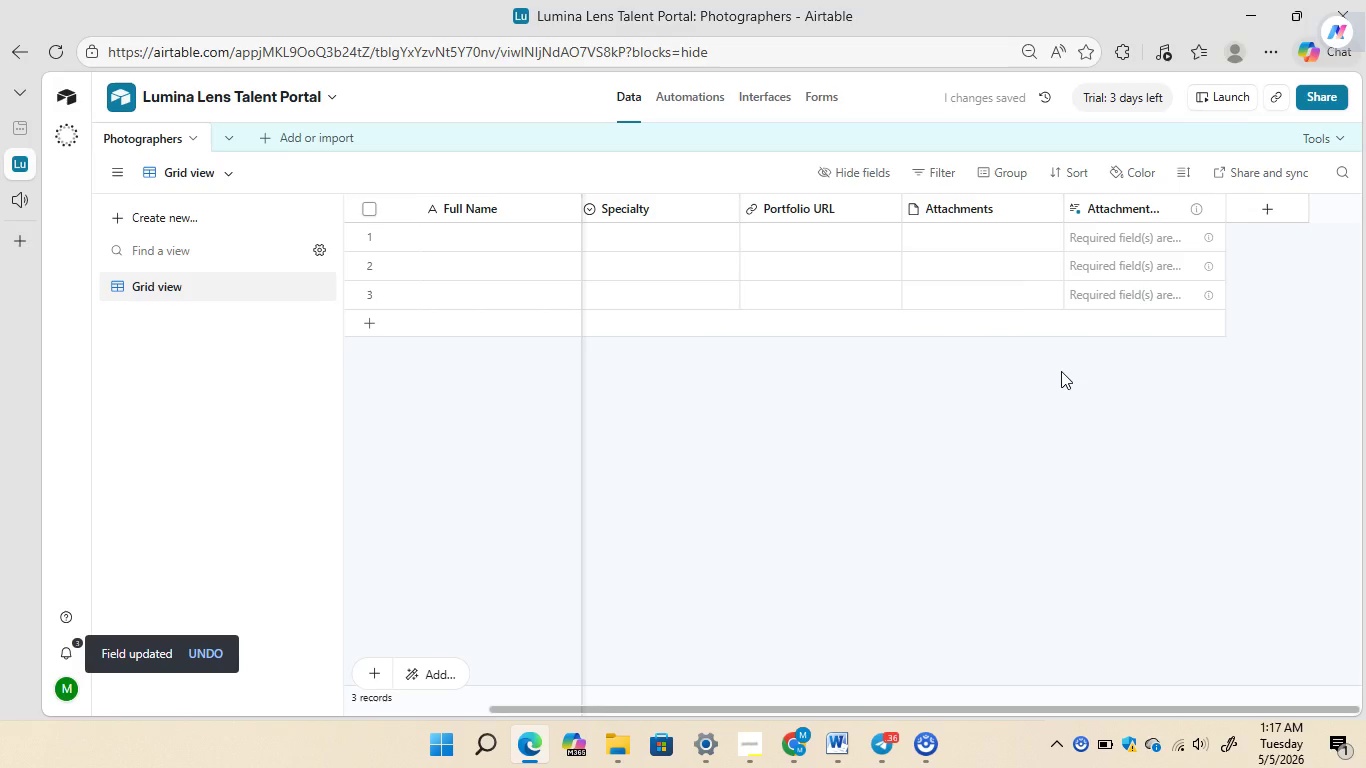 
left_click_drag(start_coordinate=[1061, 371], to_coordinate=[972, 411])
 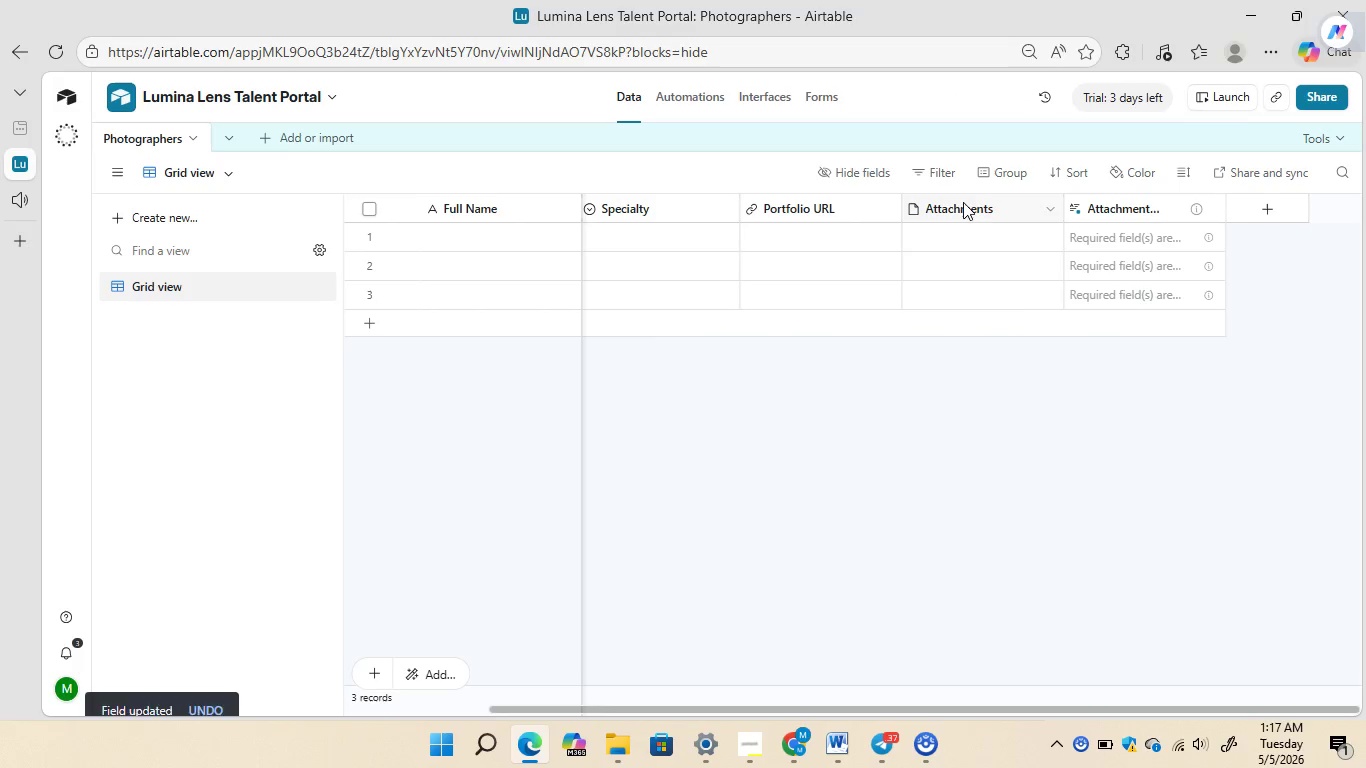 
right_click([963, 202])
 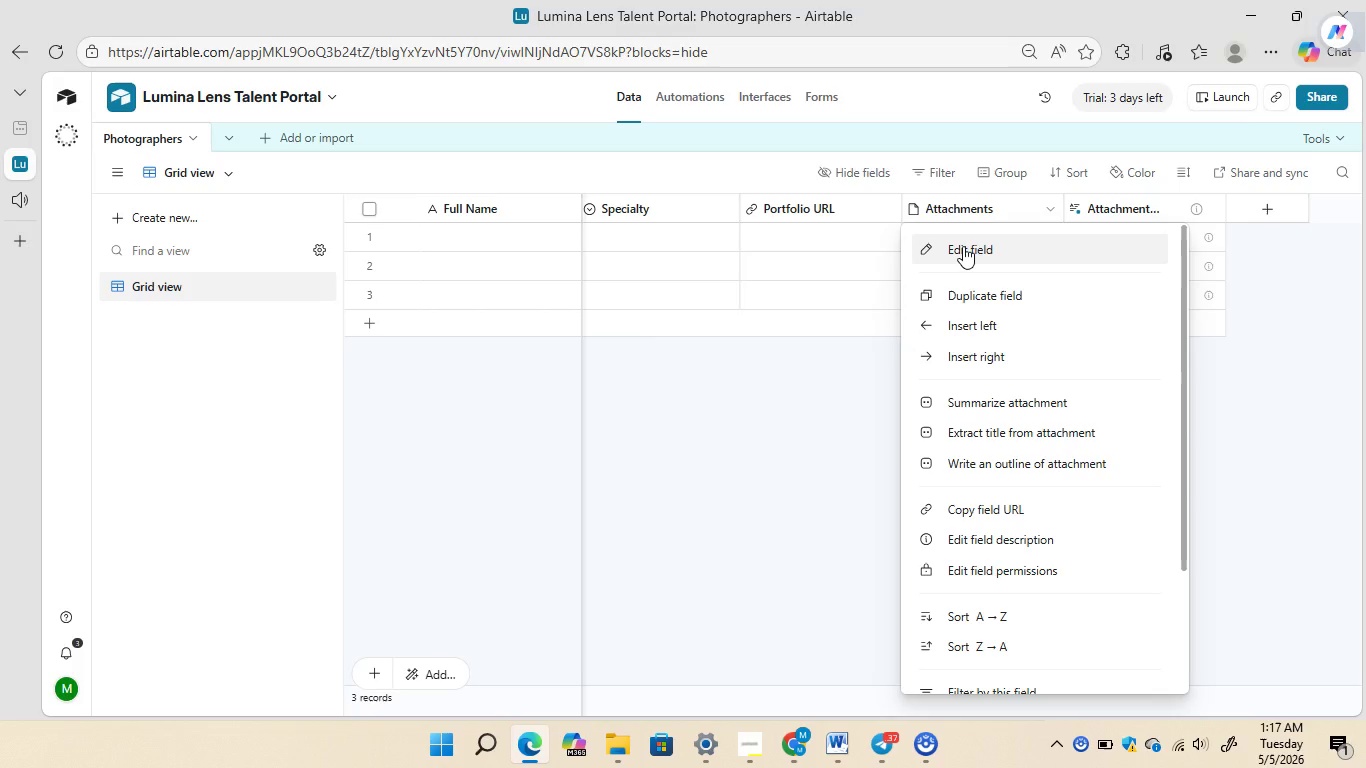 
left_click([963, 246])
 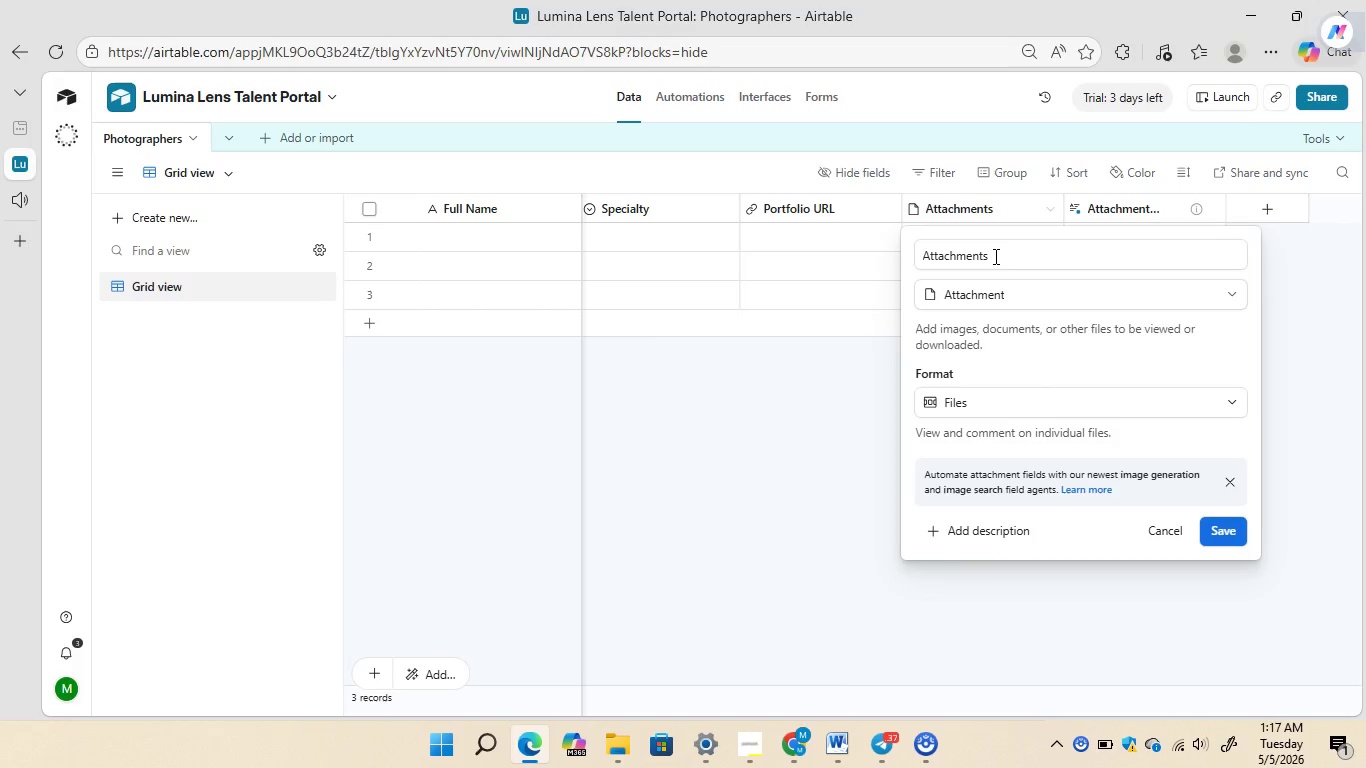 
left_click([994, 256])
 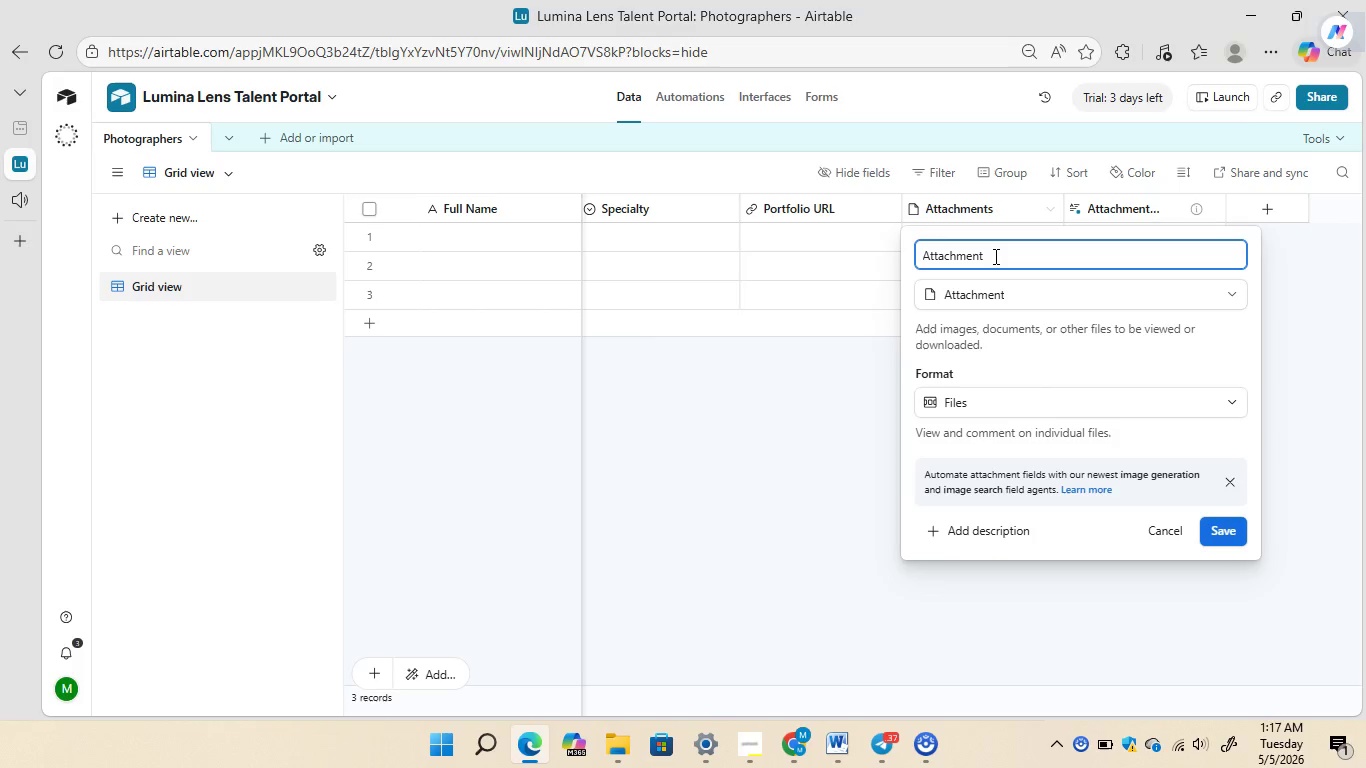 
key(Backspace)
 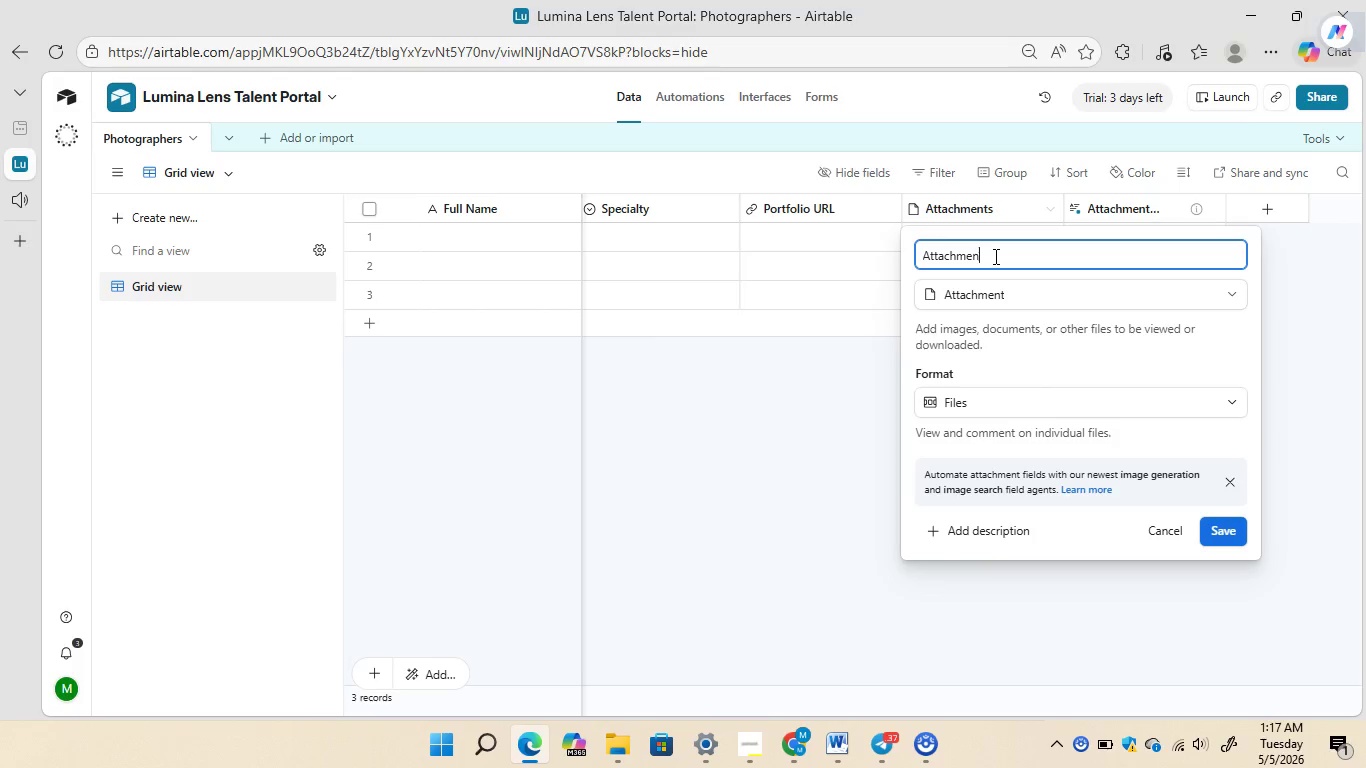 
key(Backspace)
 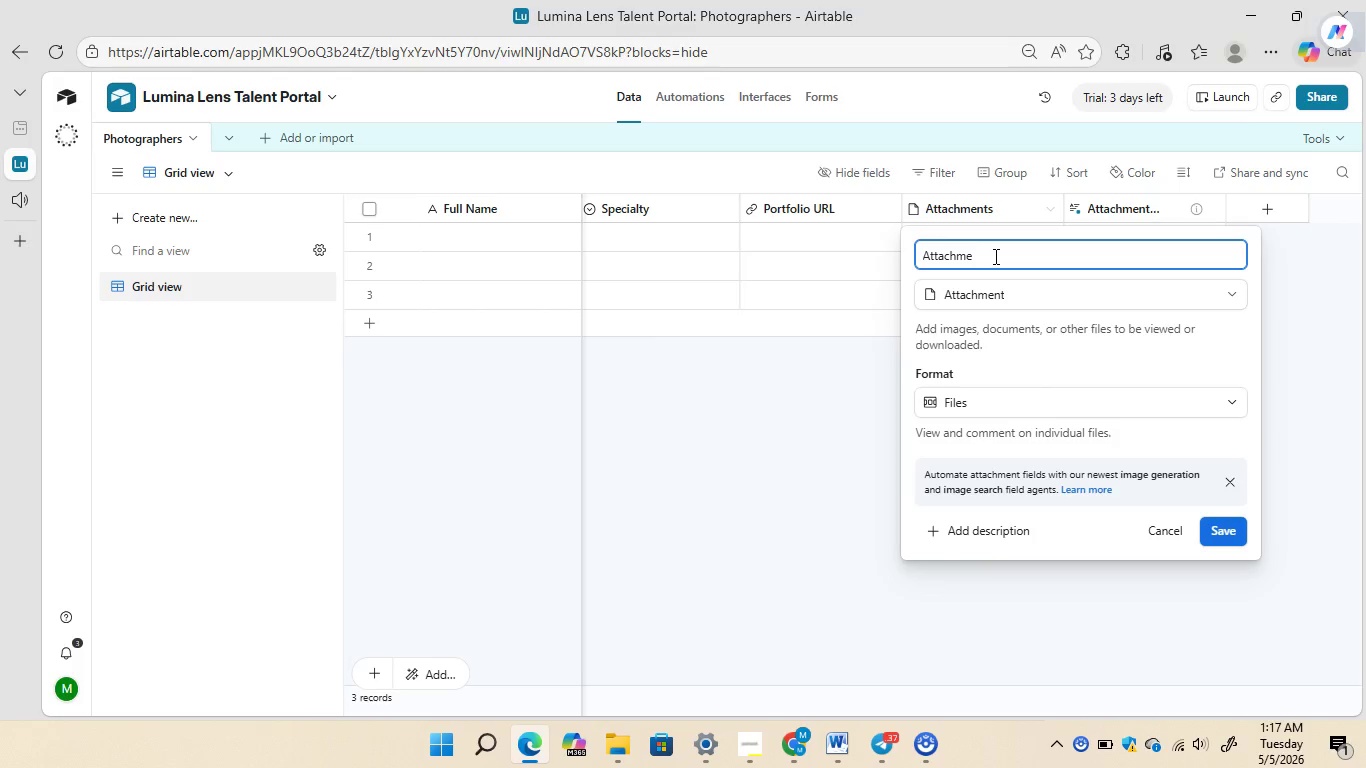 
key(Backspace)
 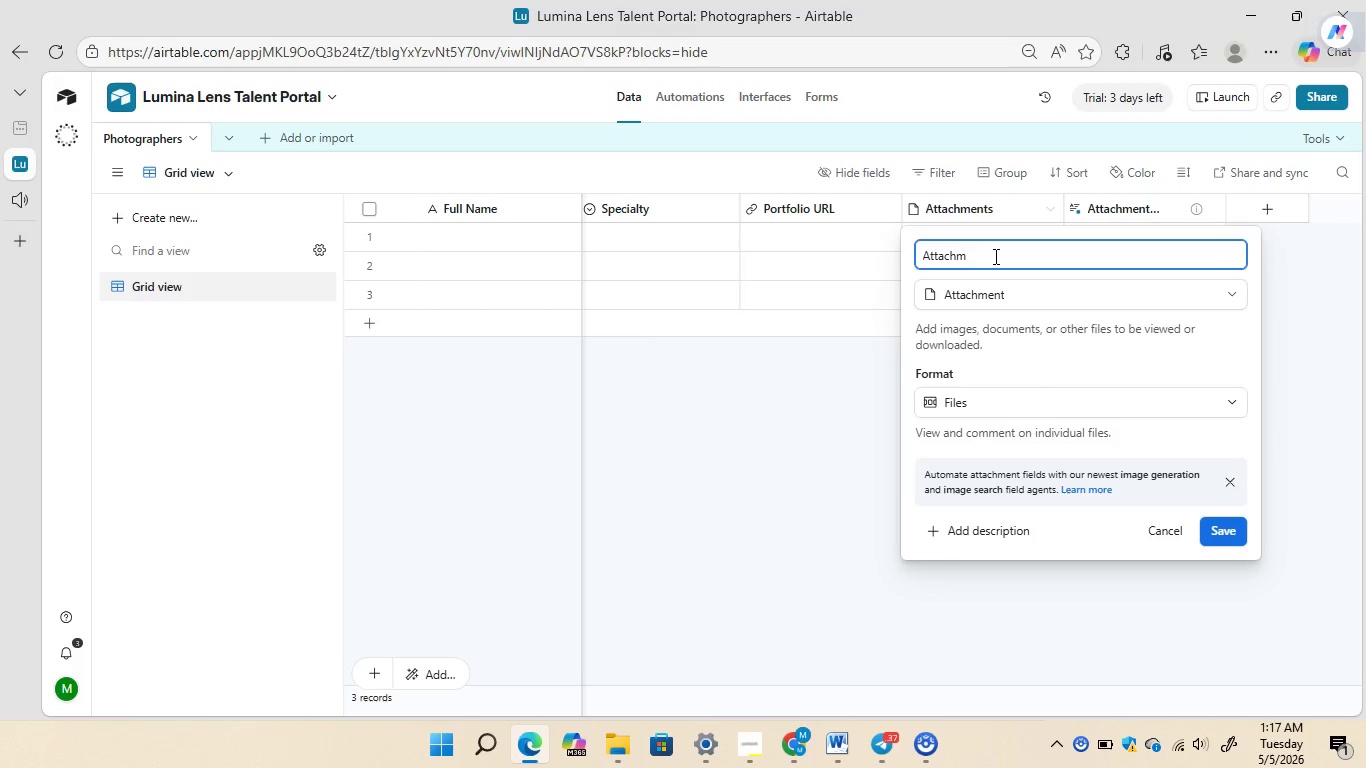 
key(Backspace)
 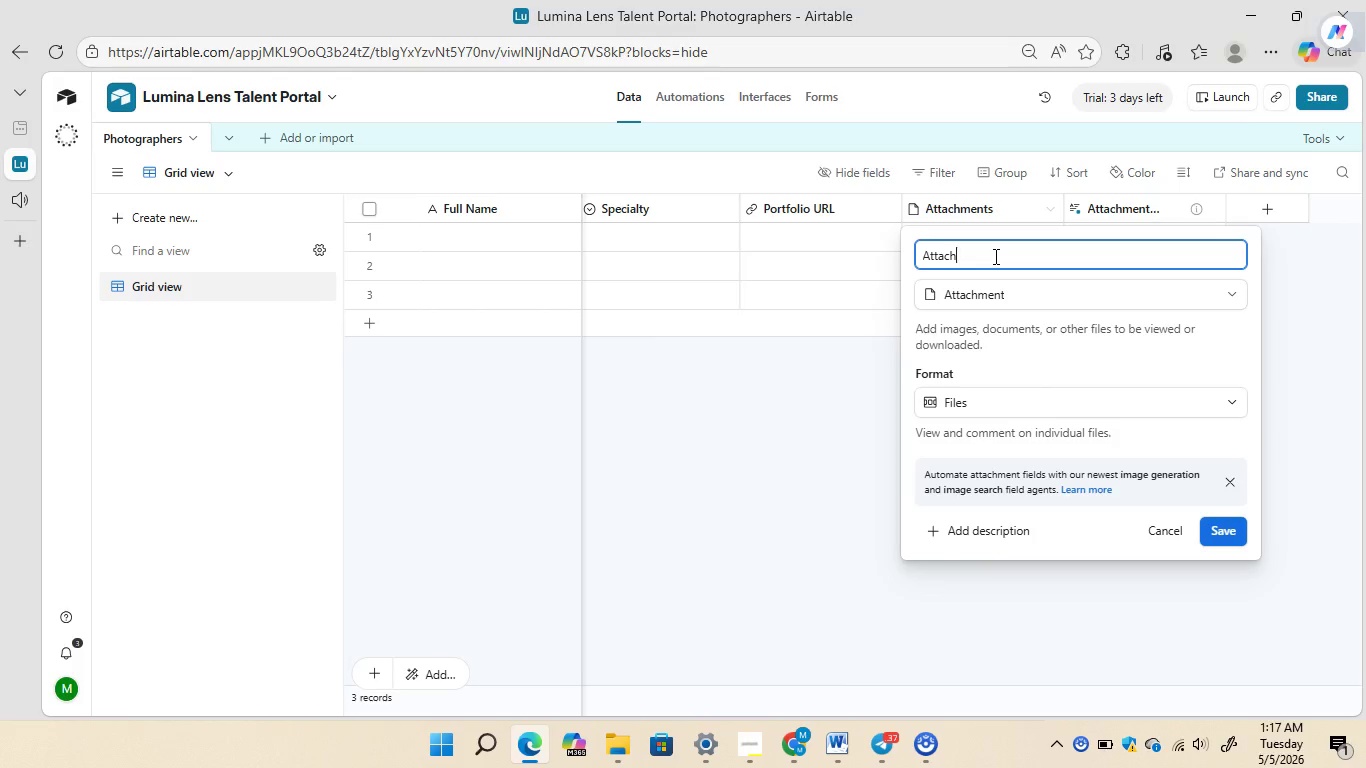 
key(Backspace)
 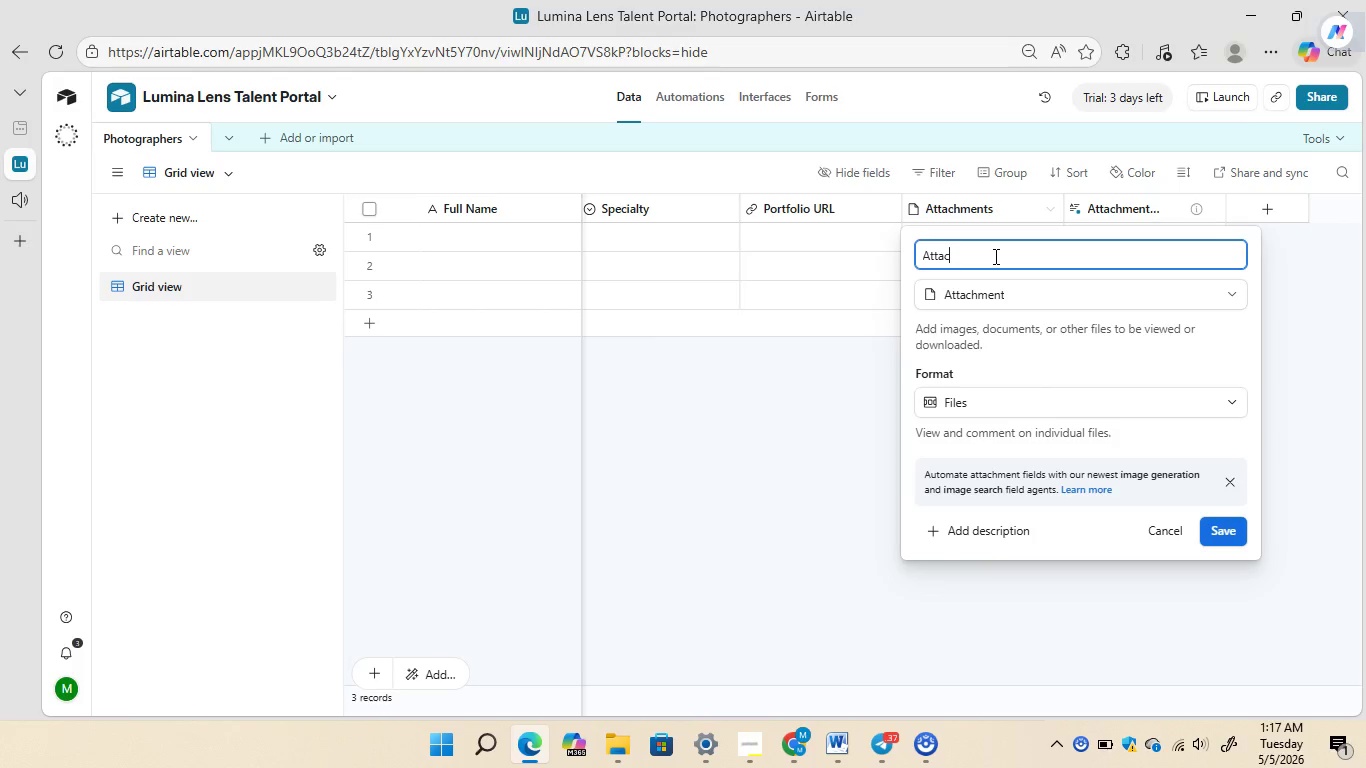 
key(Backspace)
 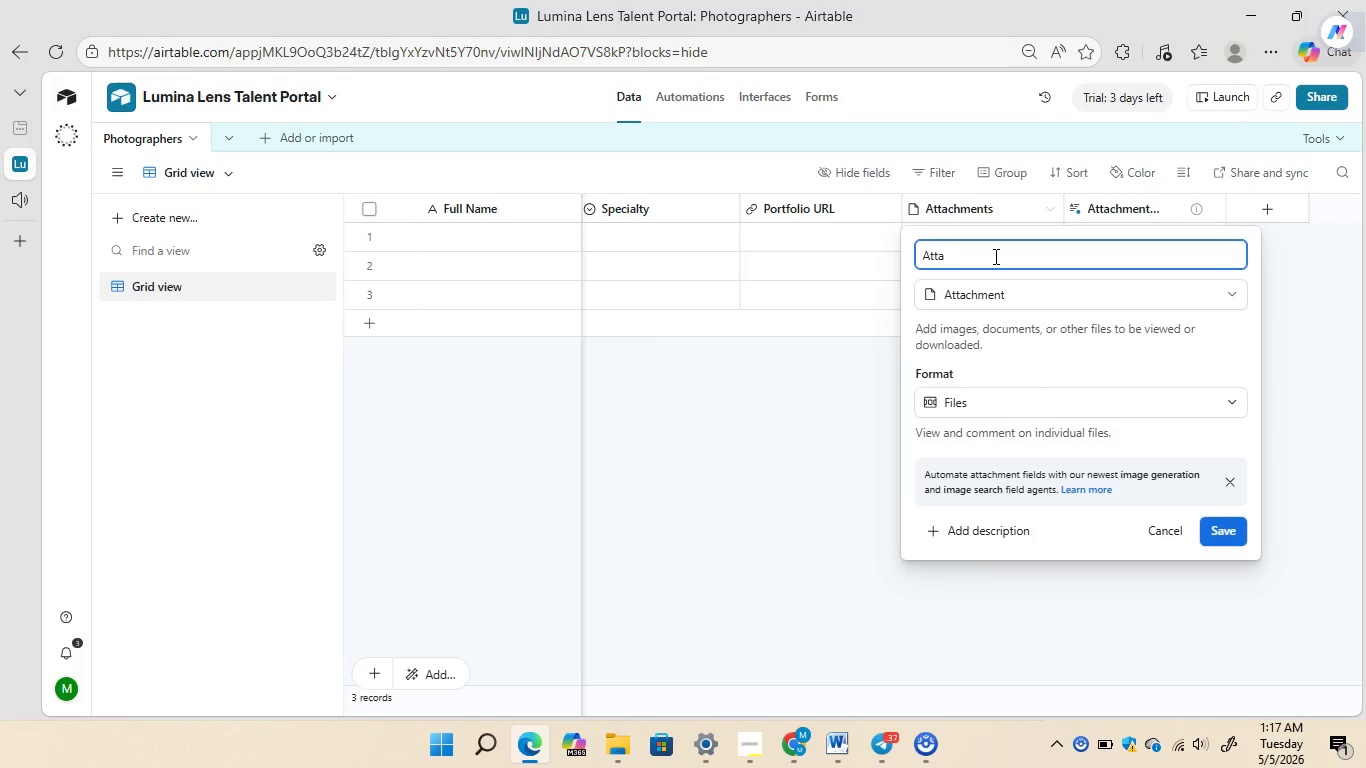 
key(Backspace)
 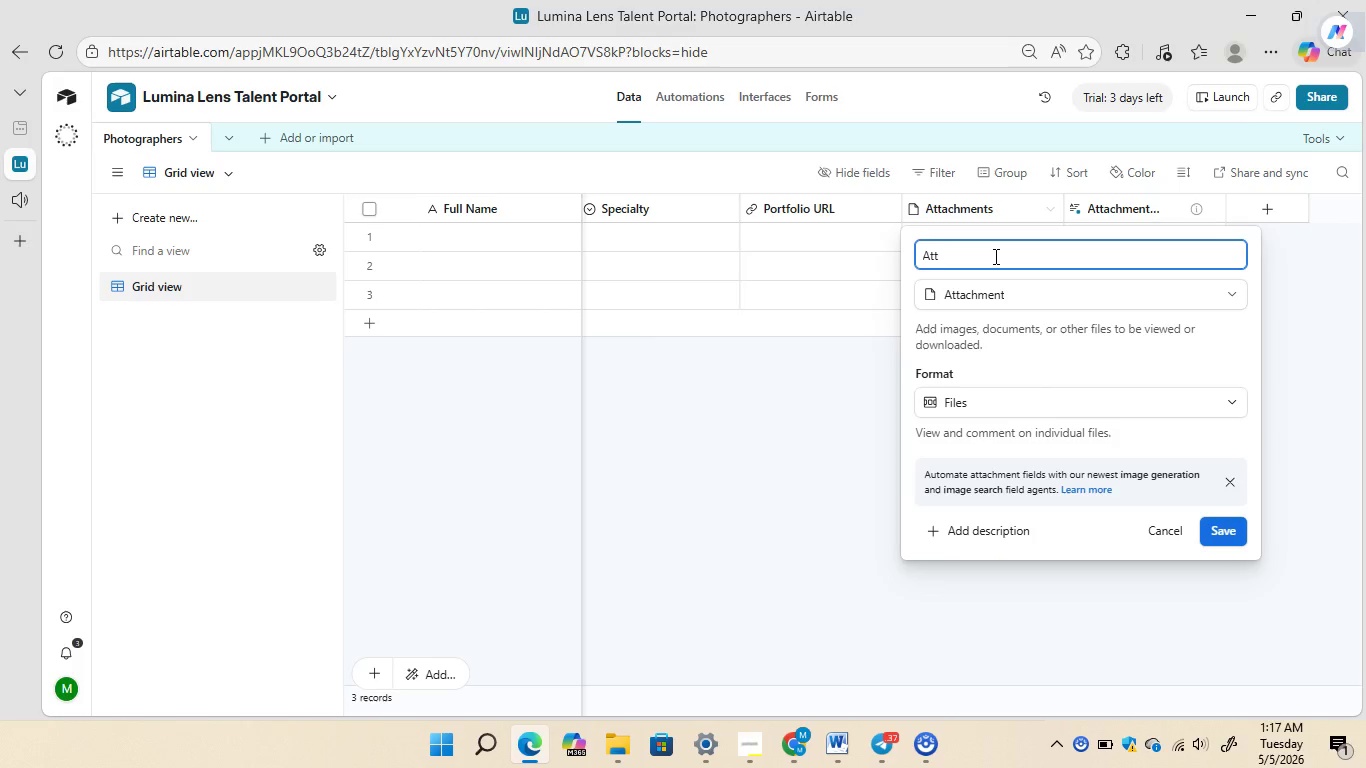 
key(Backspace)
 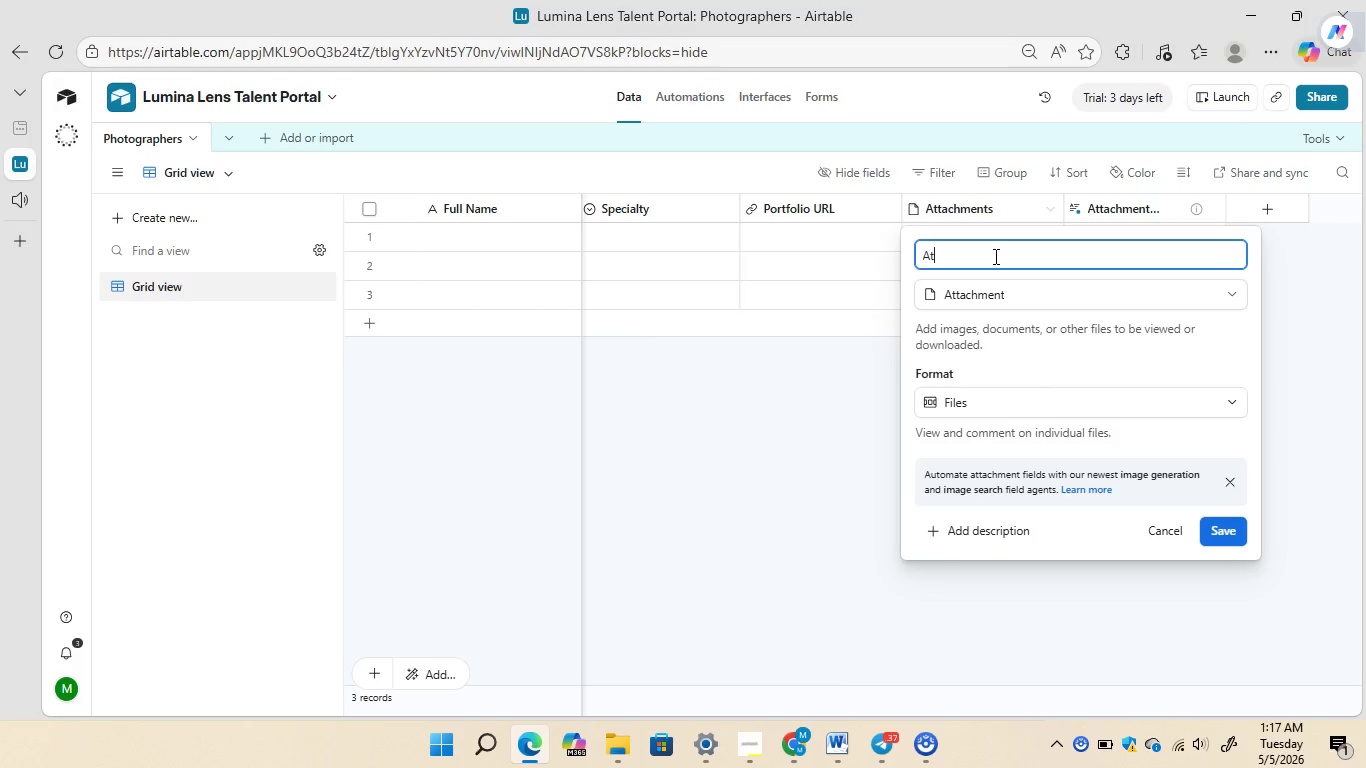 
key(Backspace)
 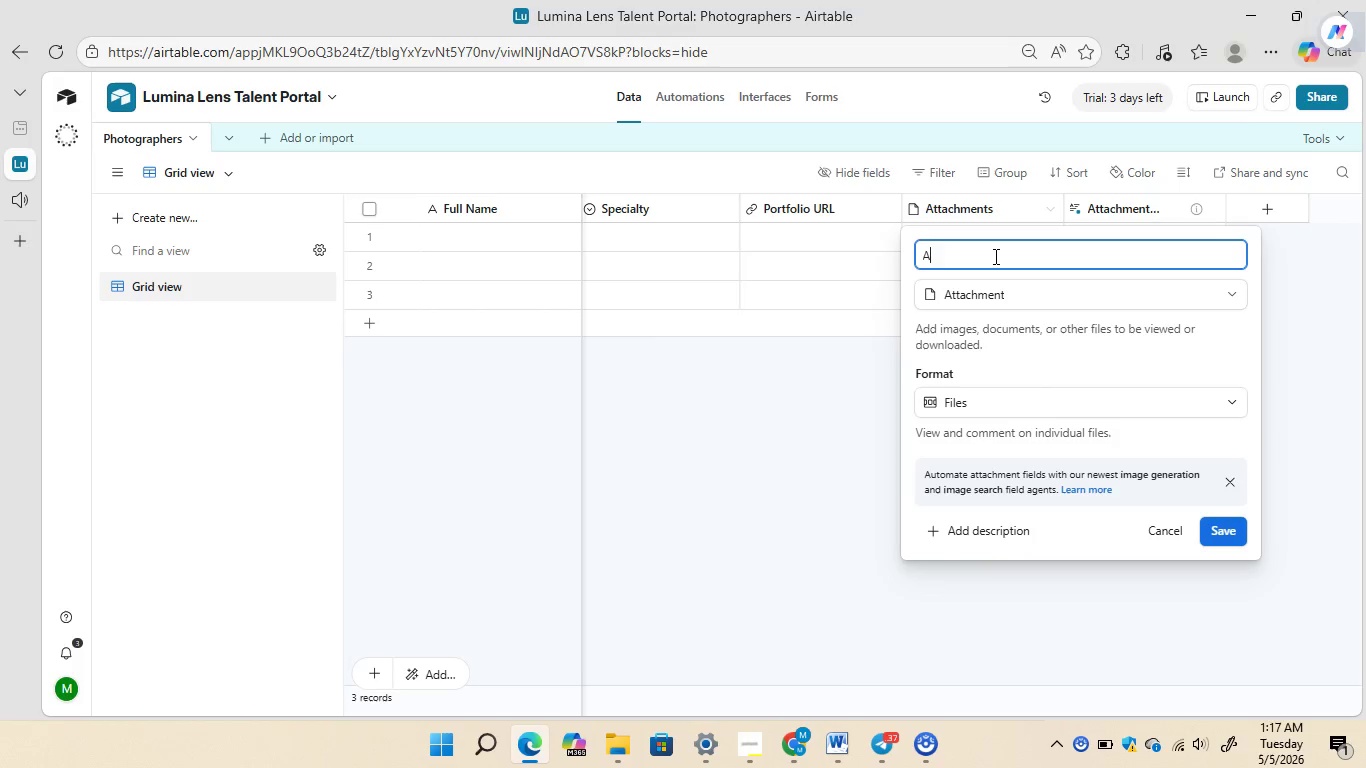 
key(Backspace)
 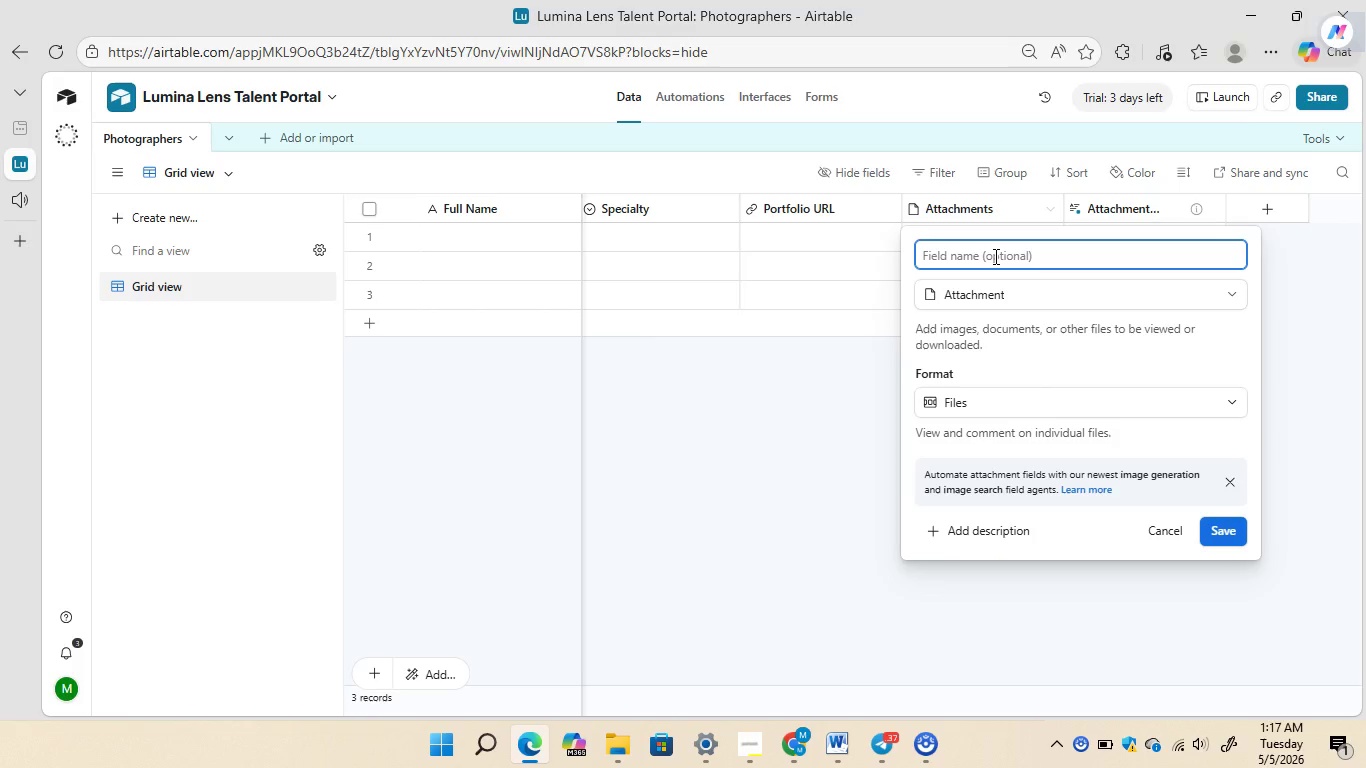 
key(Backspace)
 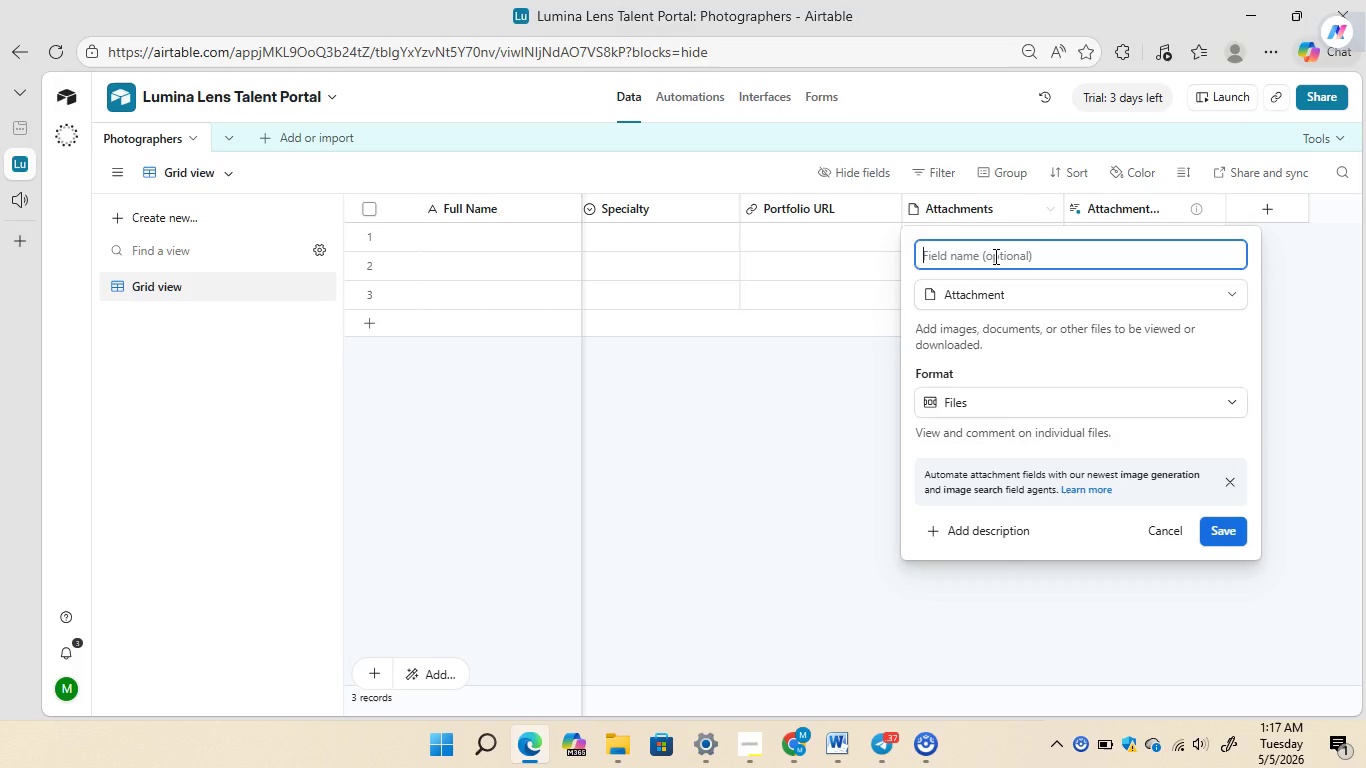 
wait(5.98)
 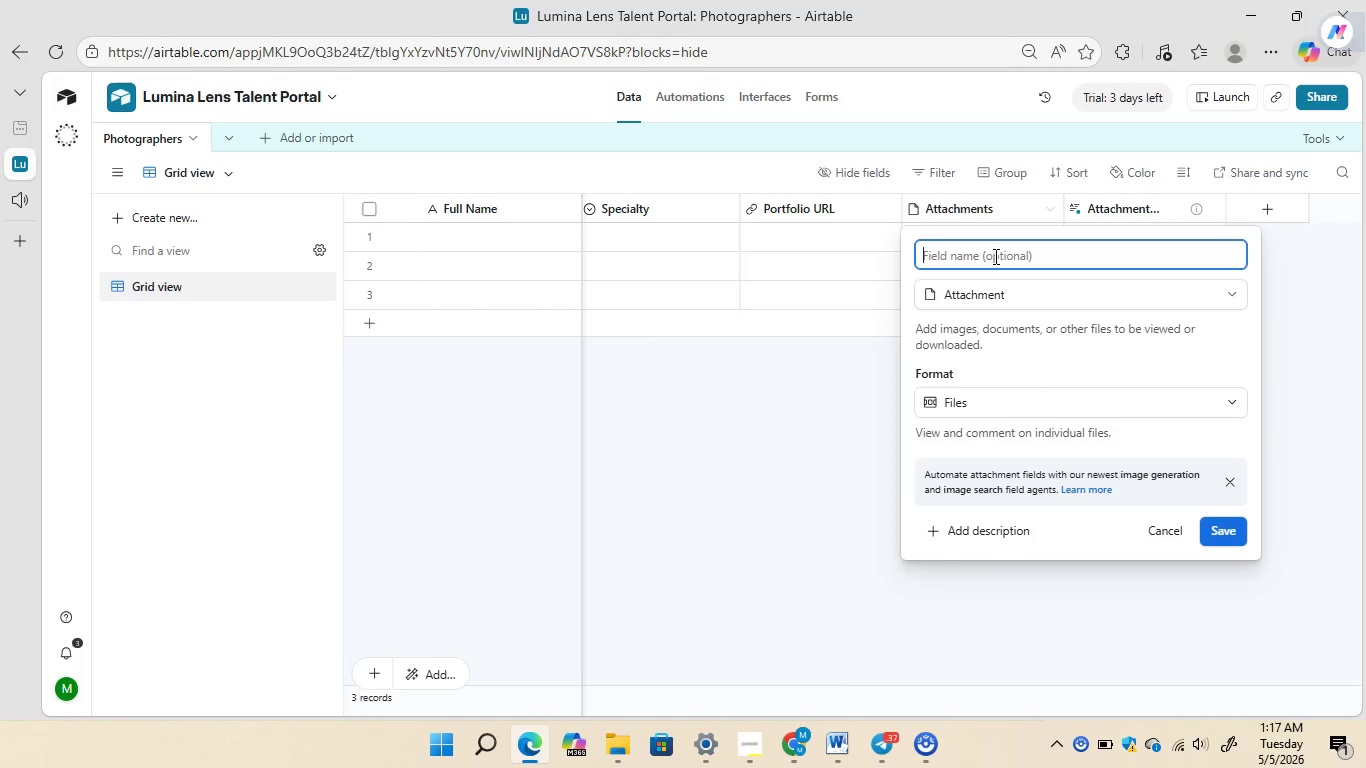 
type(Onboarding)
 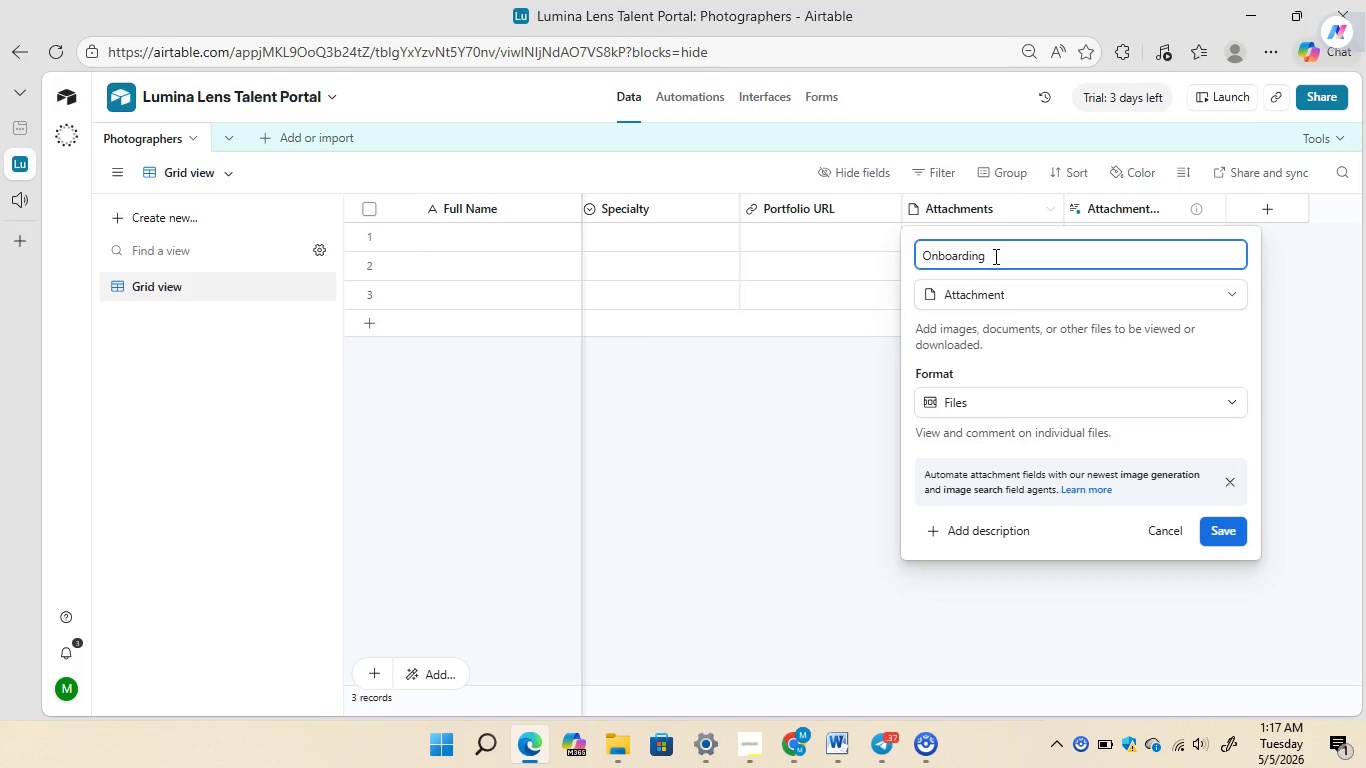 
key(Space)
 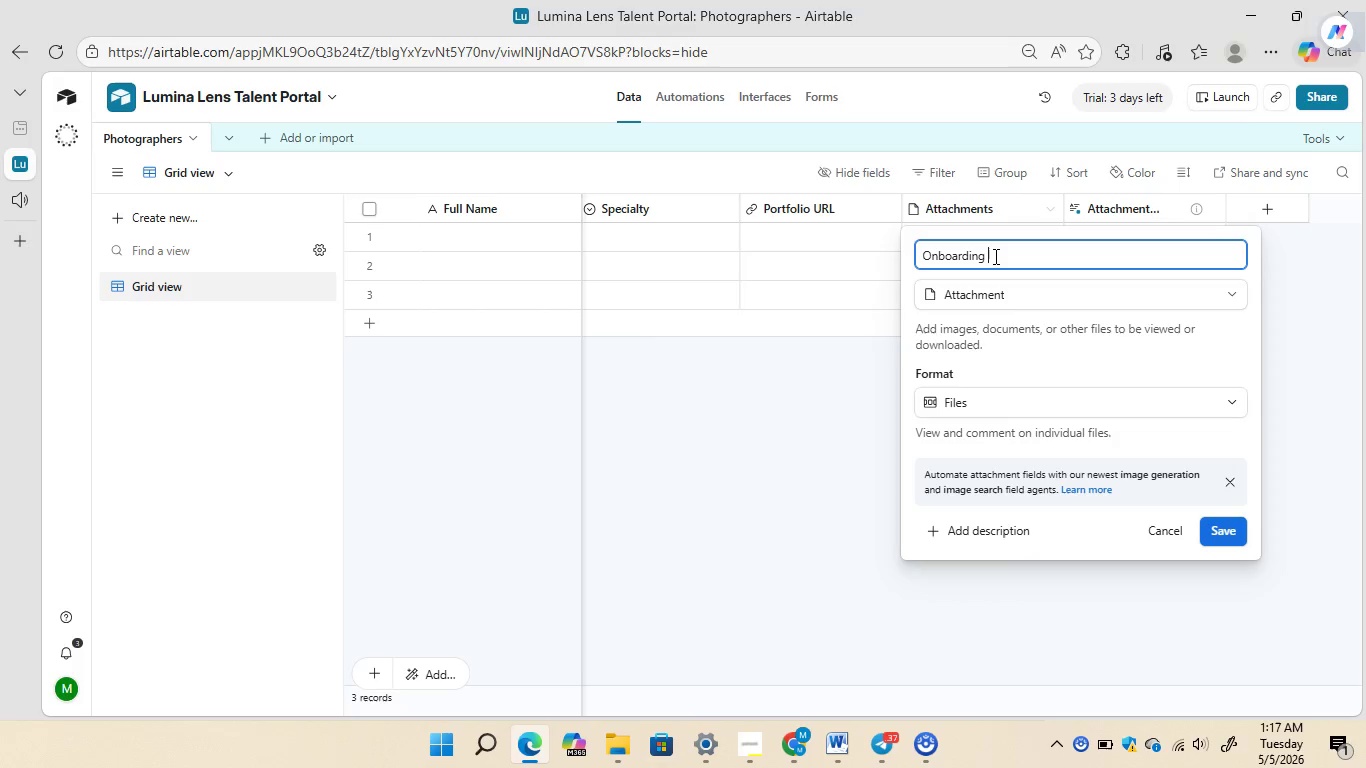 
key(Shift+S)
 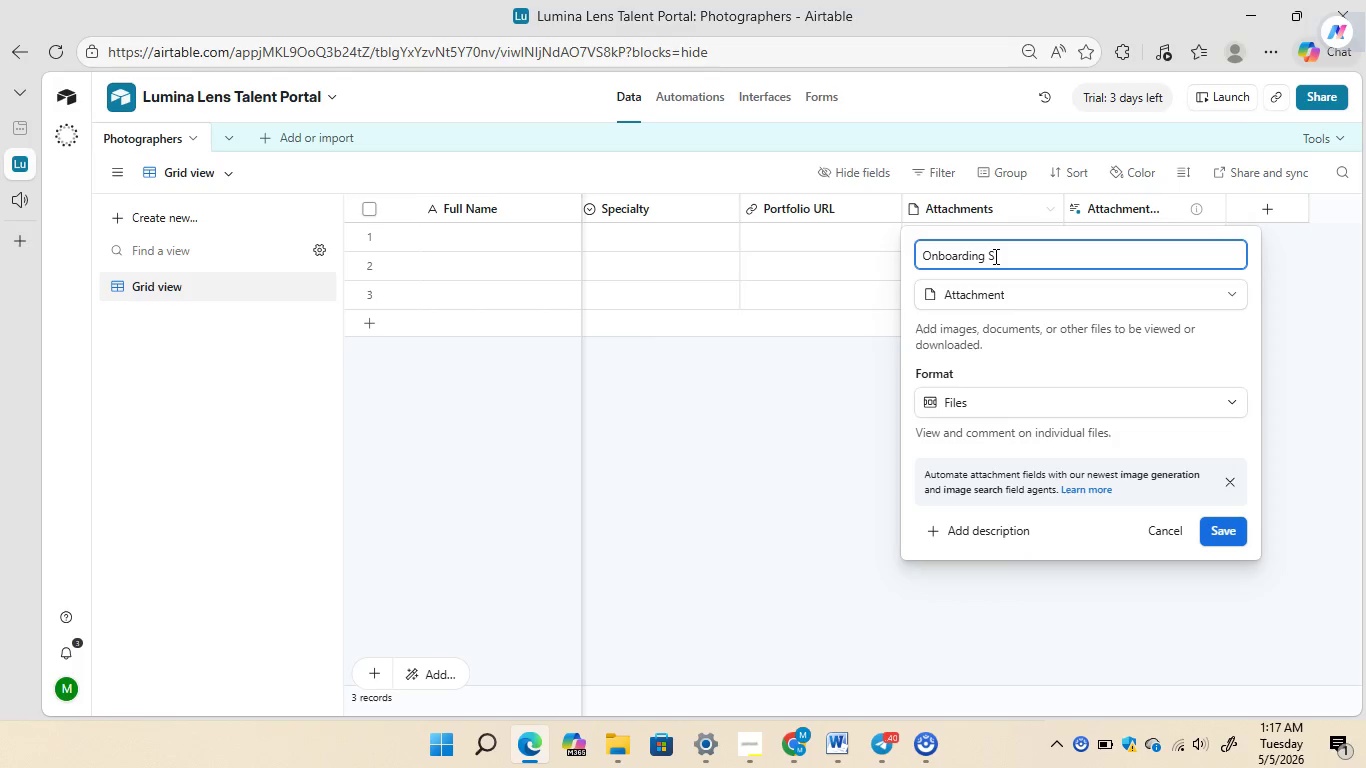 
type(tage)
 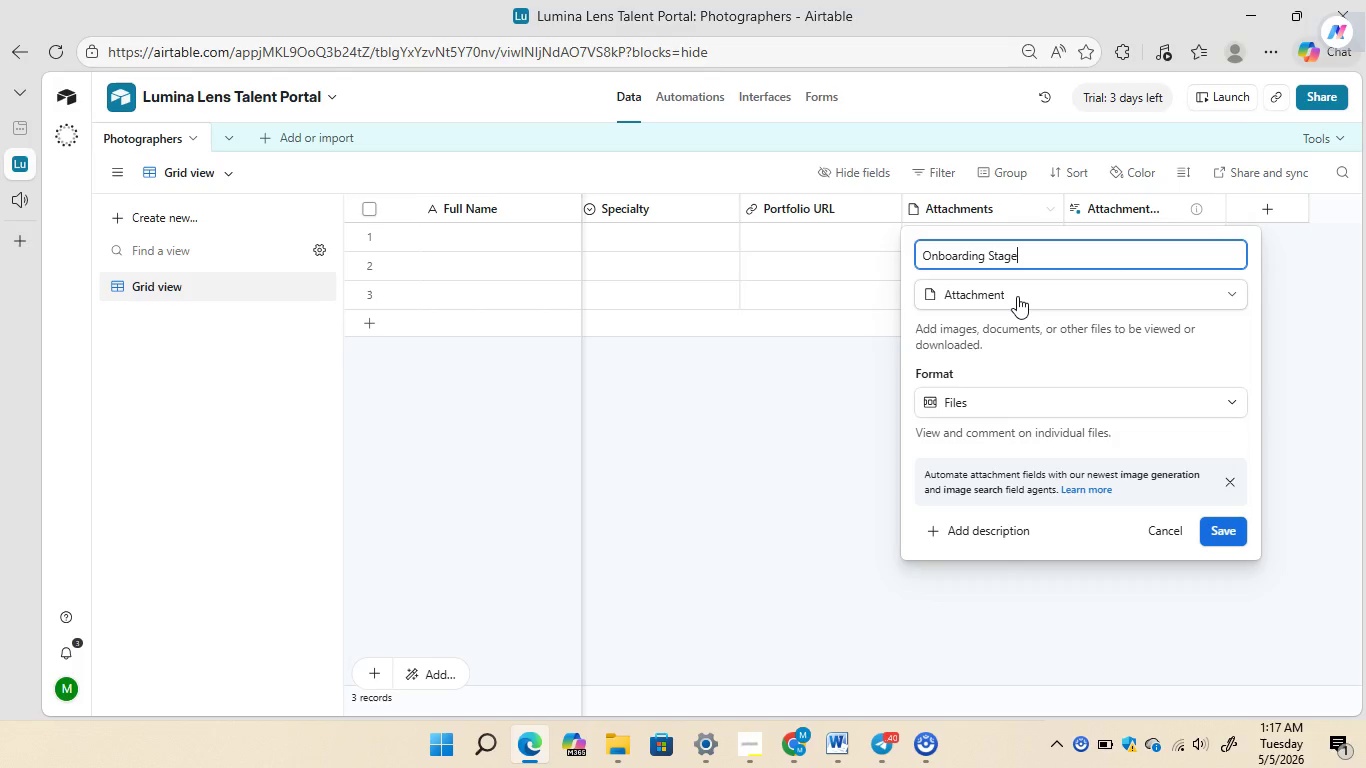 
left_click([1017, 296])
 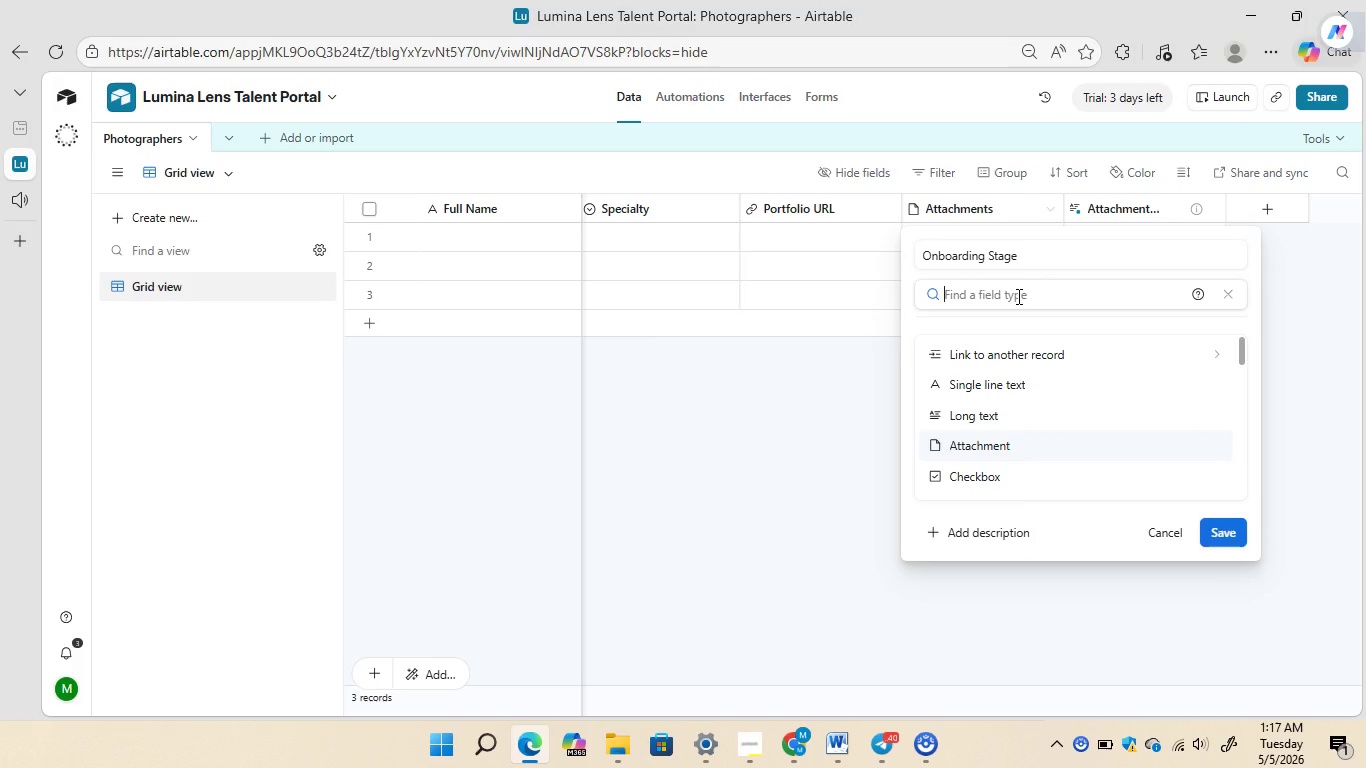 
type(sing)
 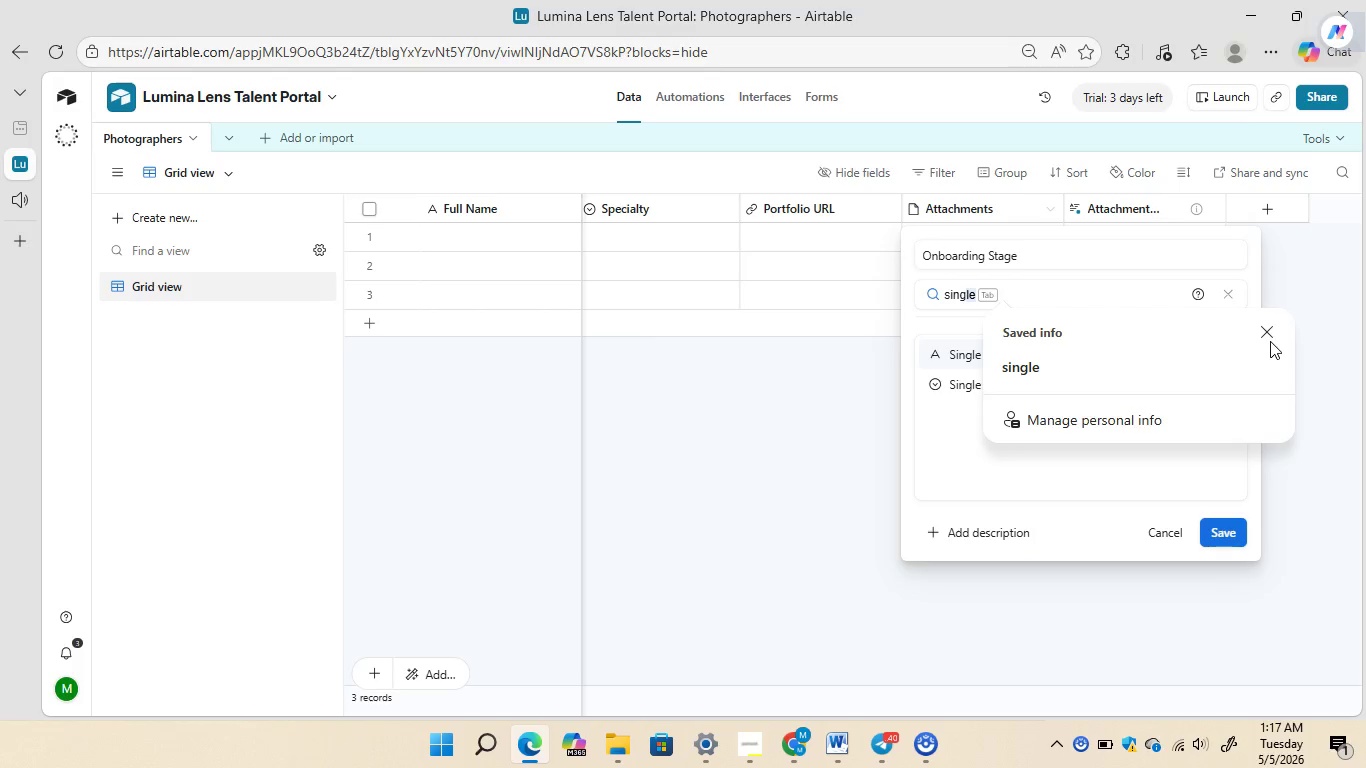 
left_click([1268, 335])
 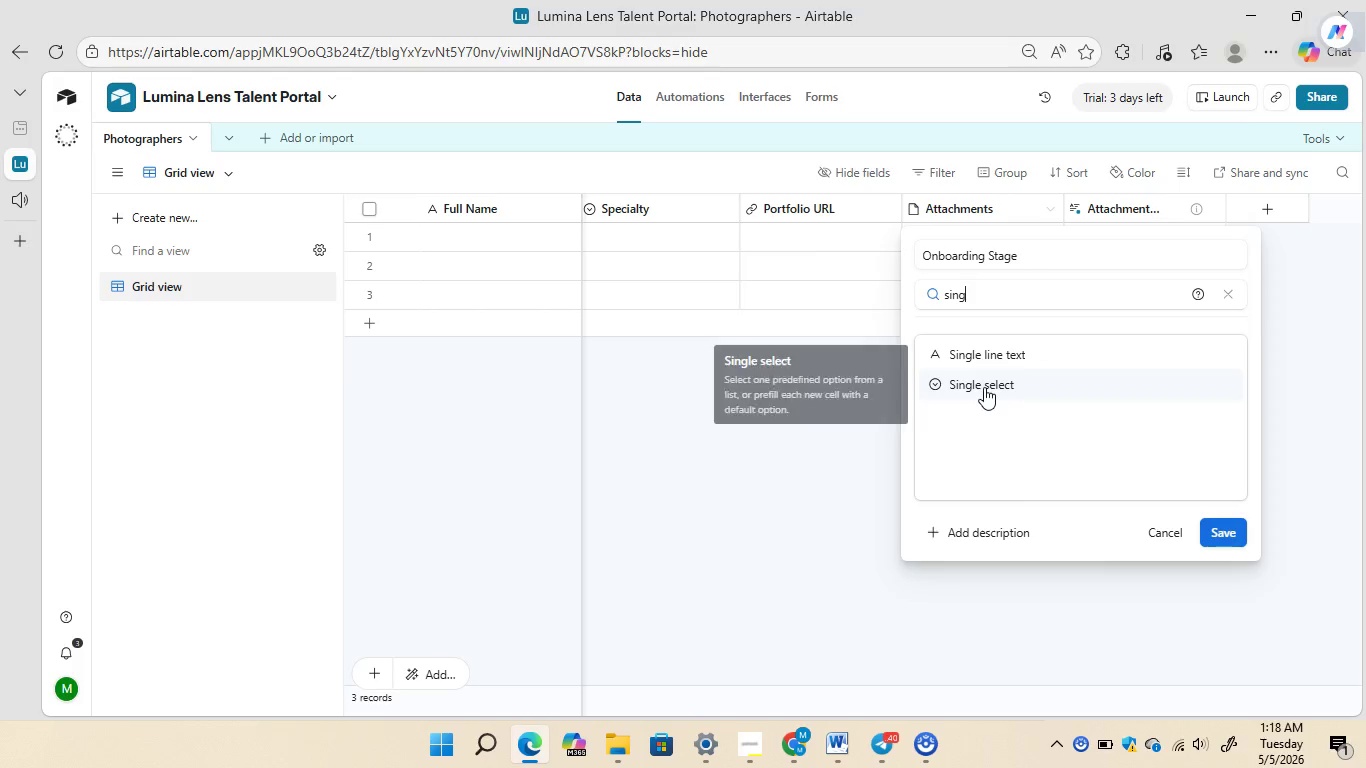 
left_click([984, 387])
 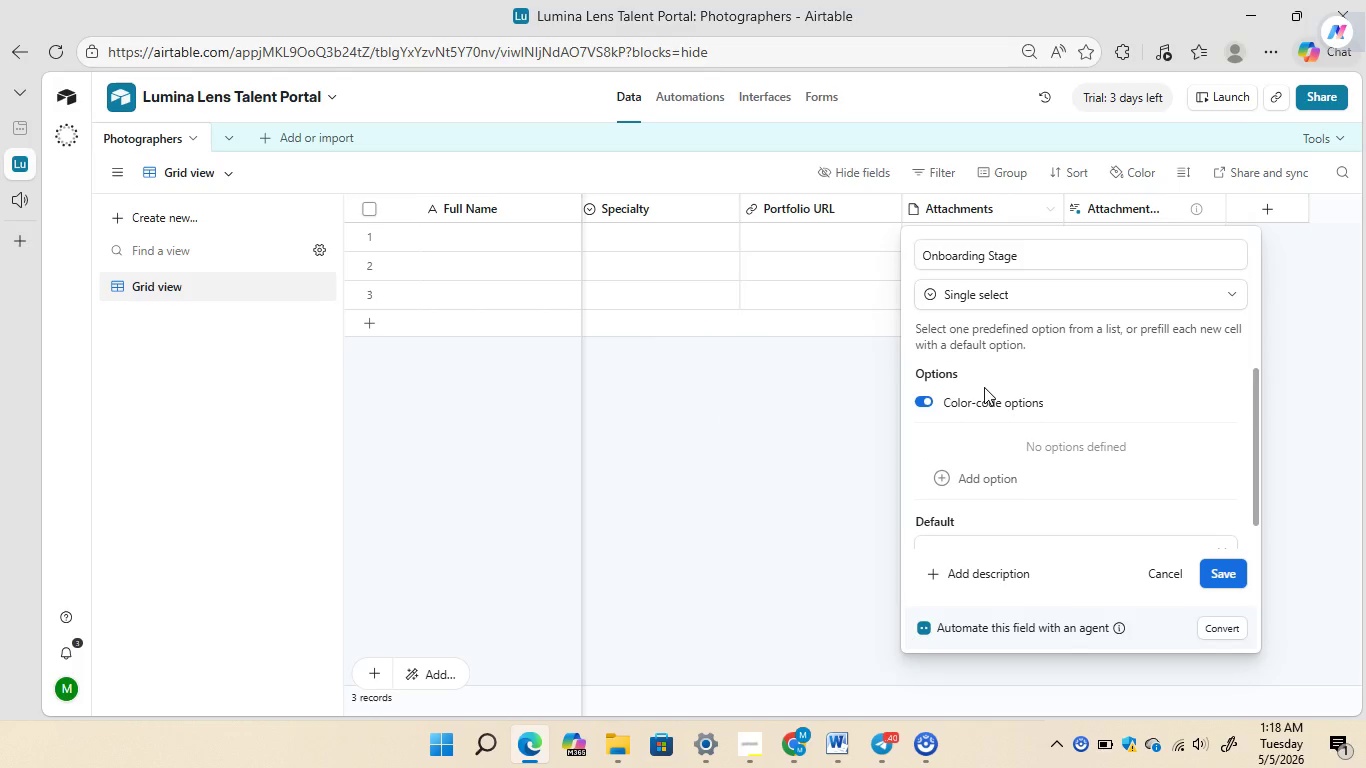 
wait(6.17)
 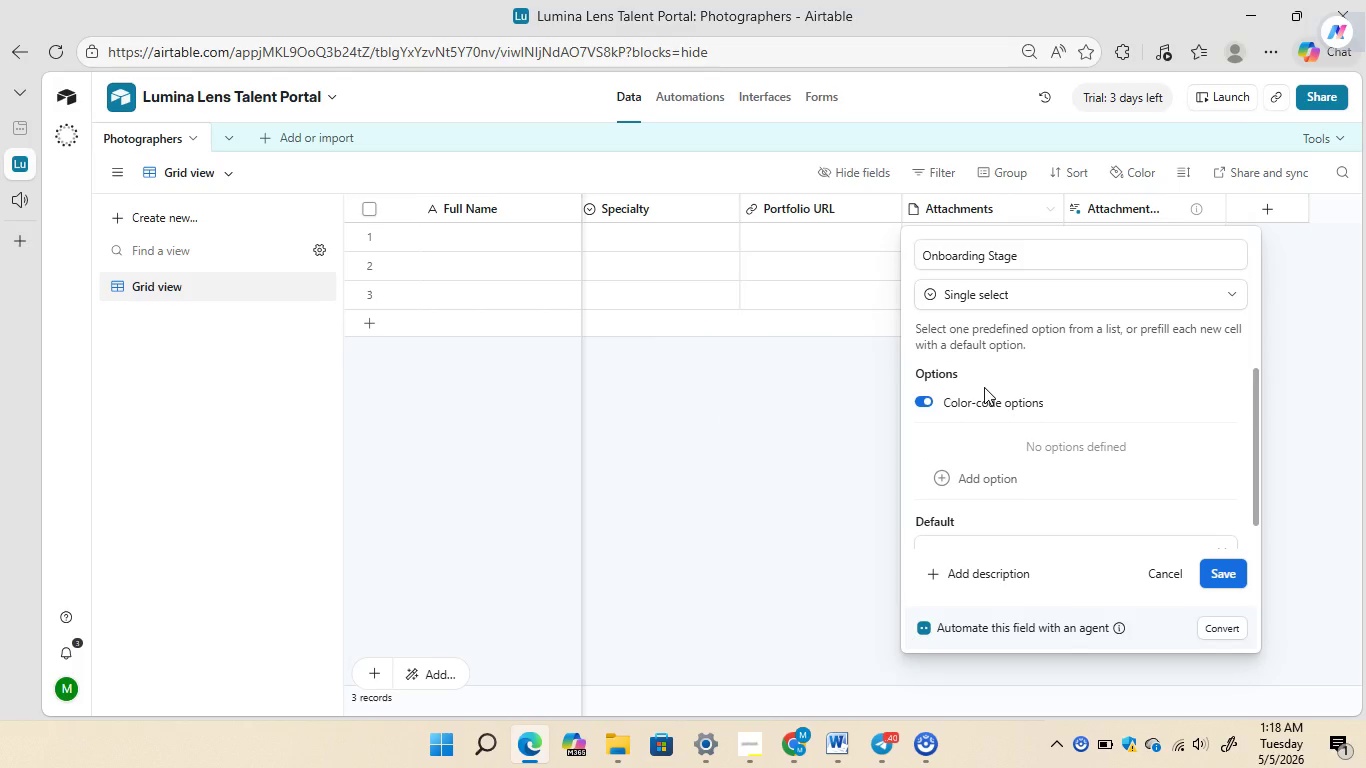 
left_click([945, 482])
 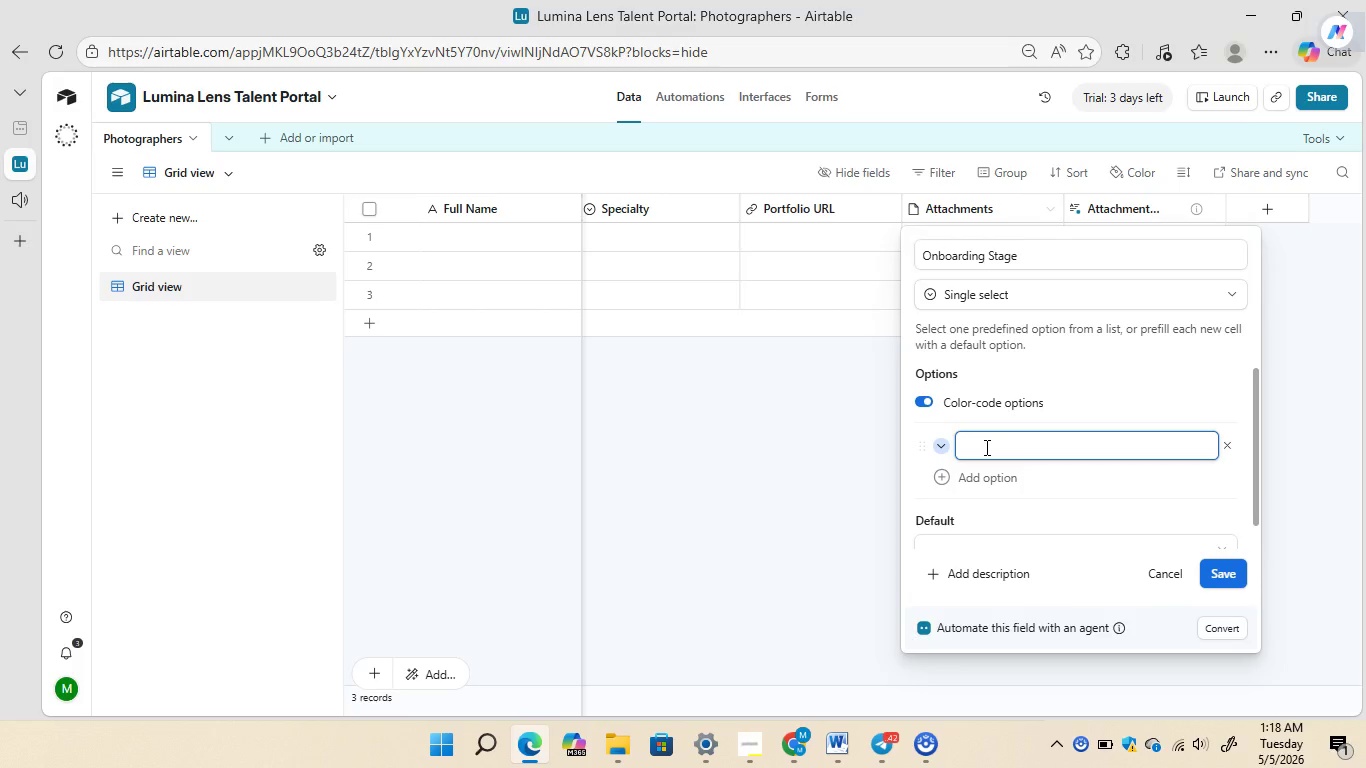 
key(Shift+A)
 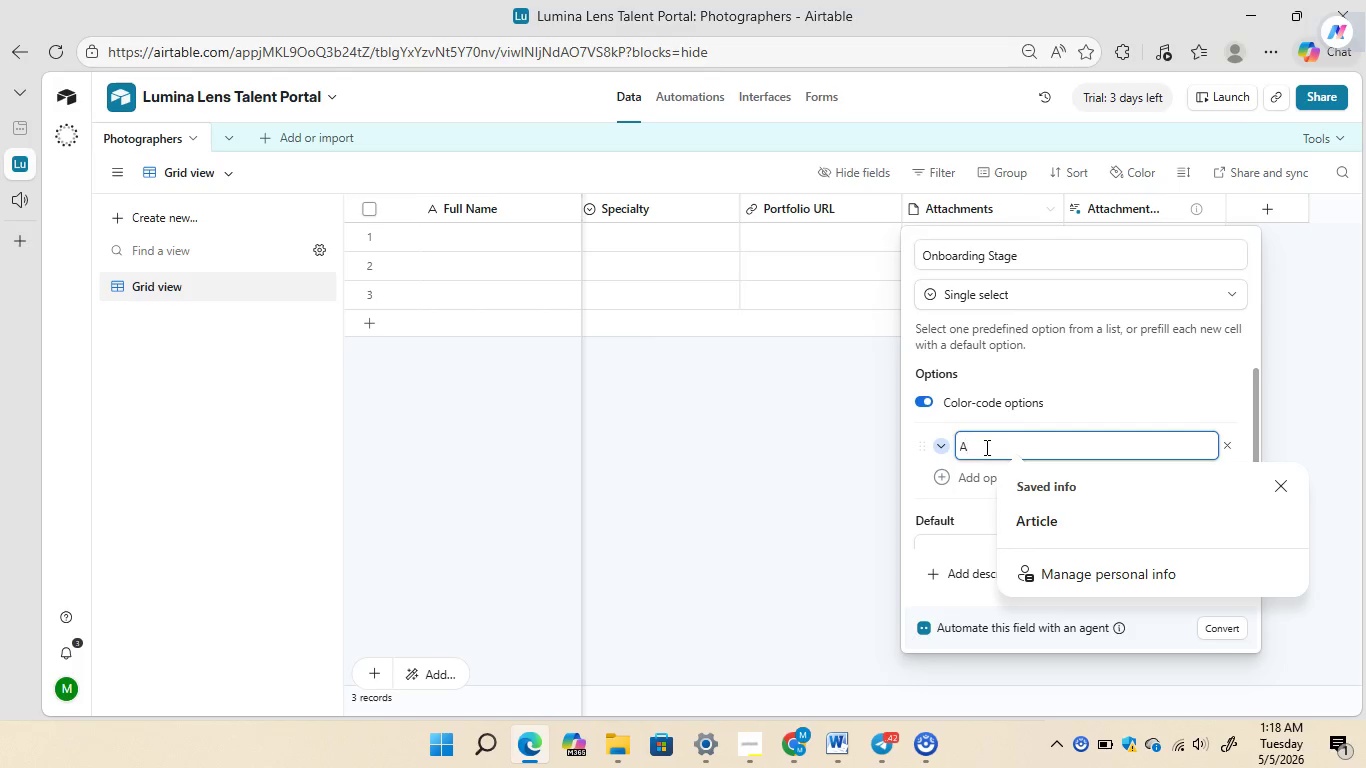 
type(pplication)
 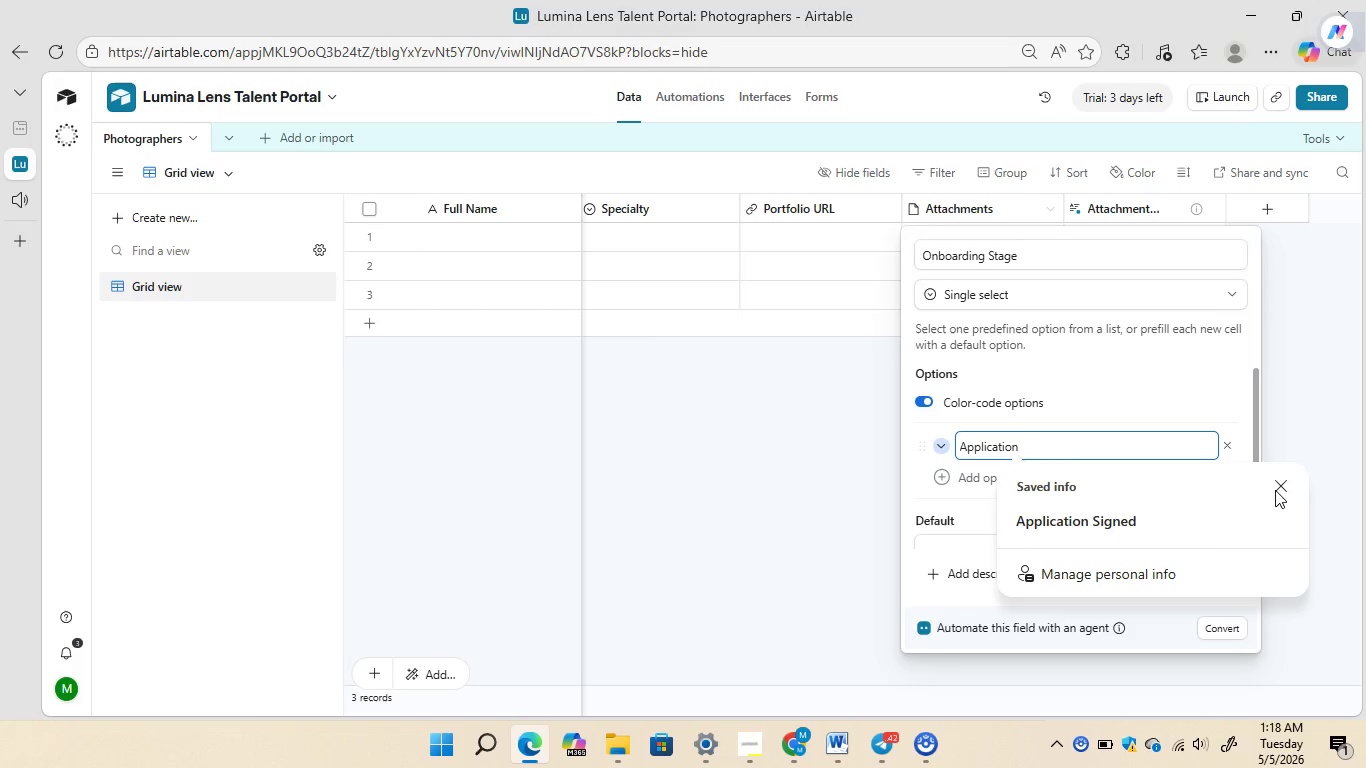 
left_click([1280, 484])
 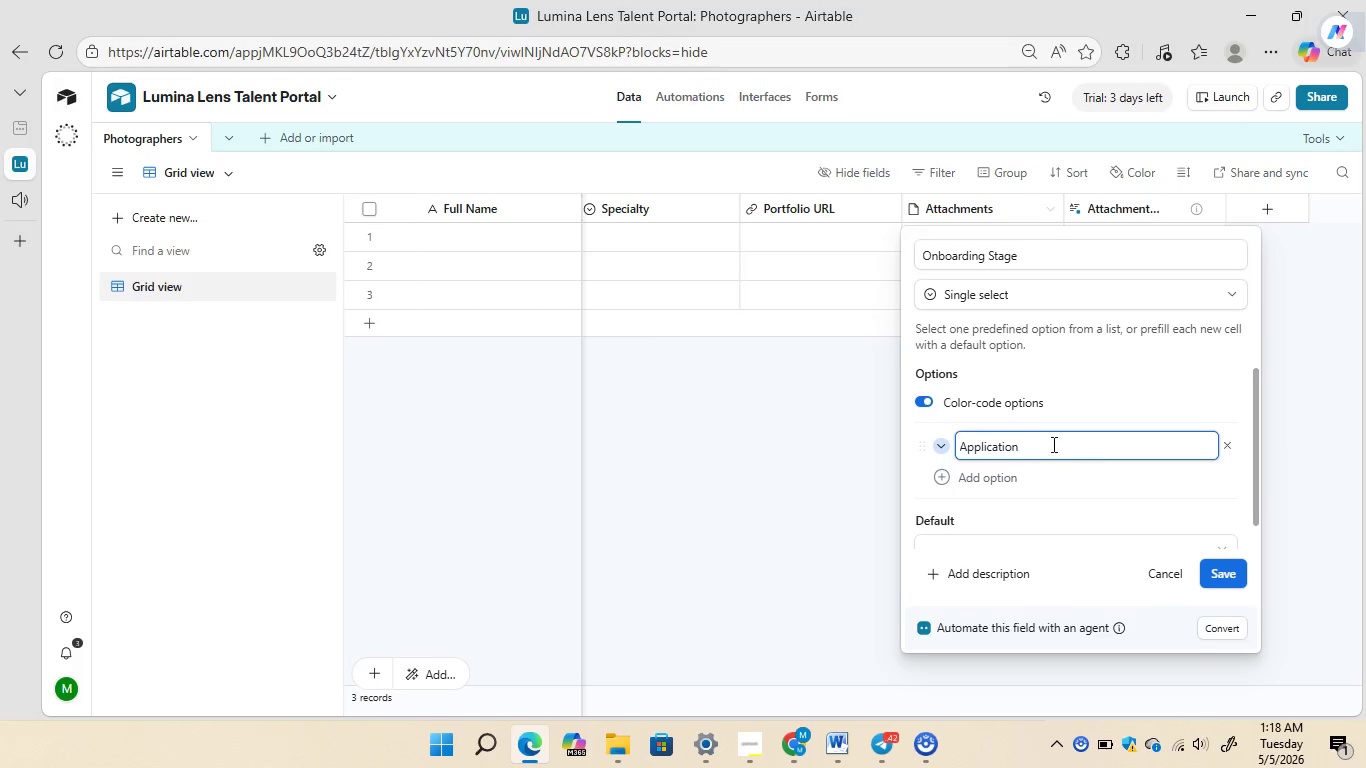 
key(Space)
 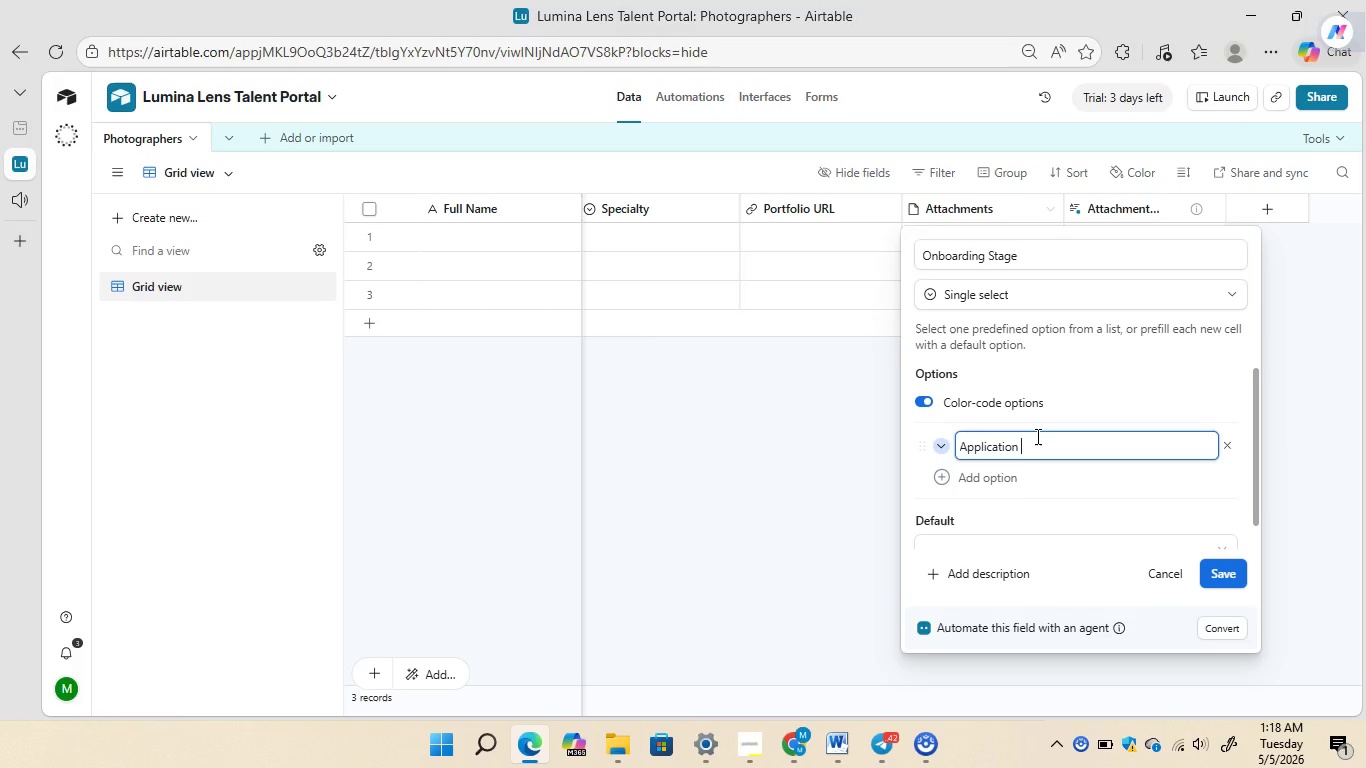 
type(Received)
 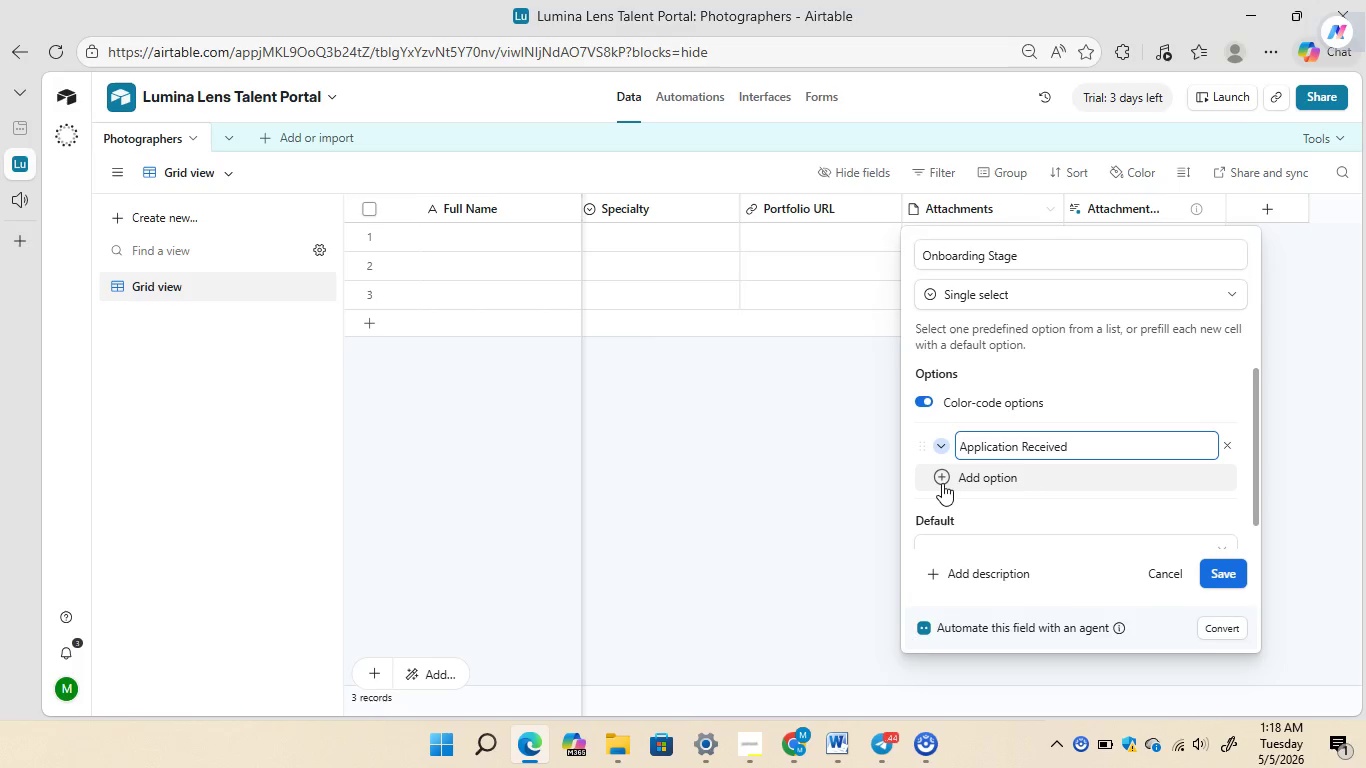 
left_click([940, 481])
 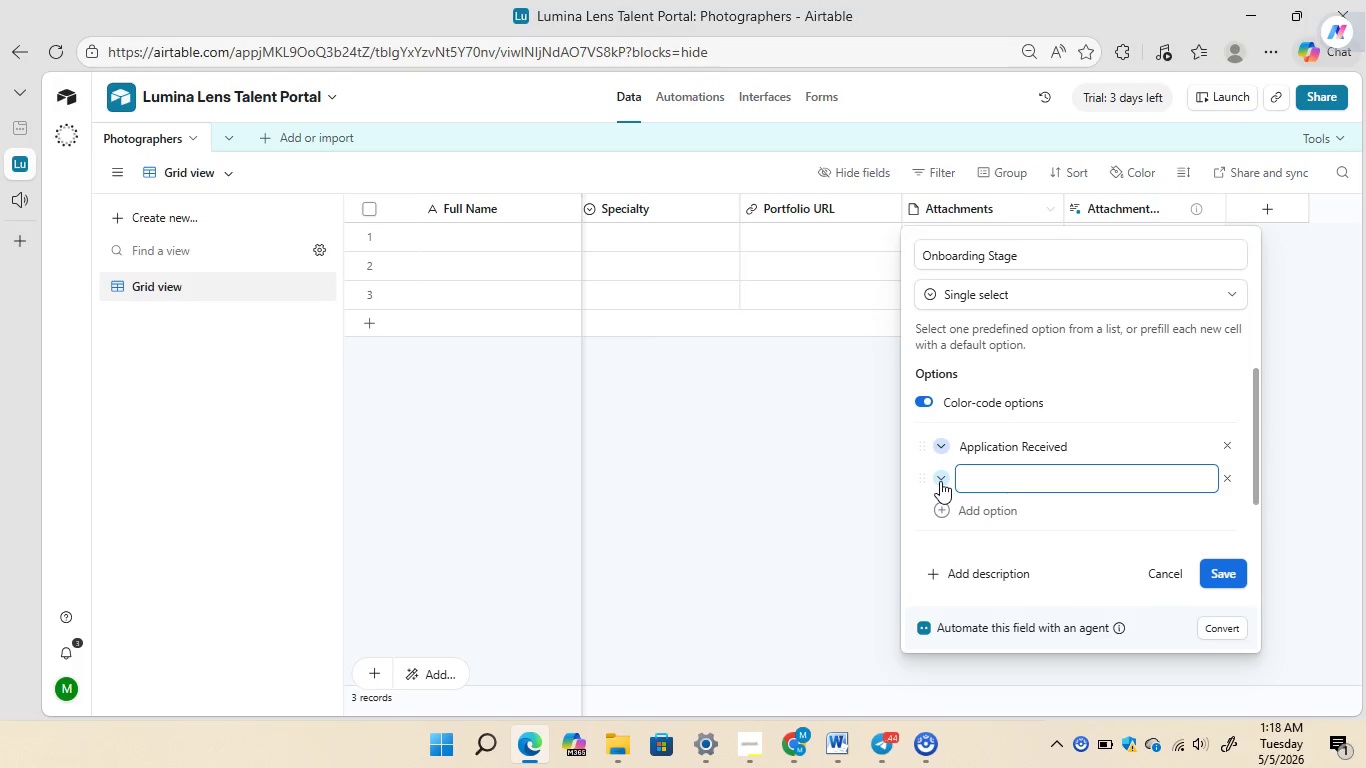 
type(Portfolio)
 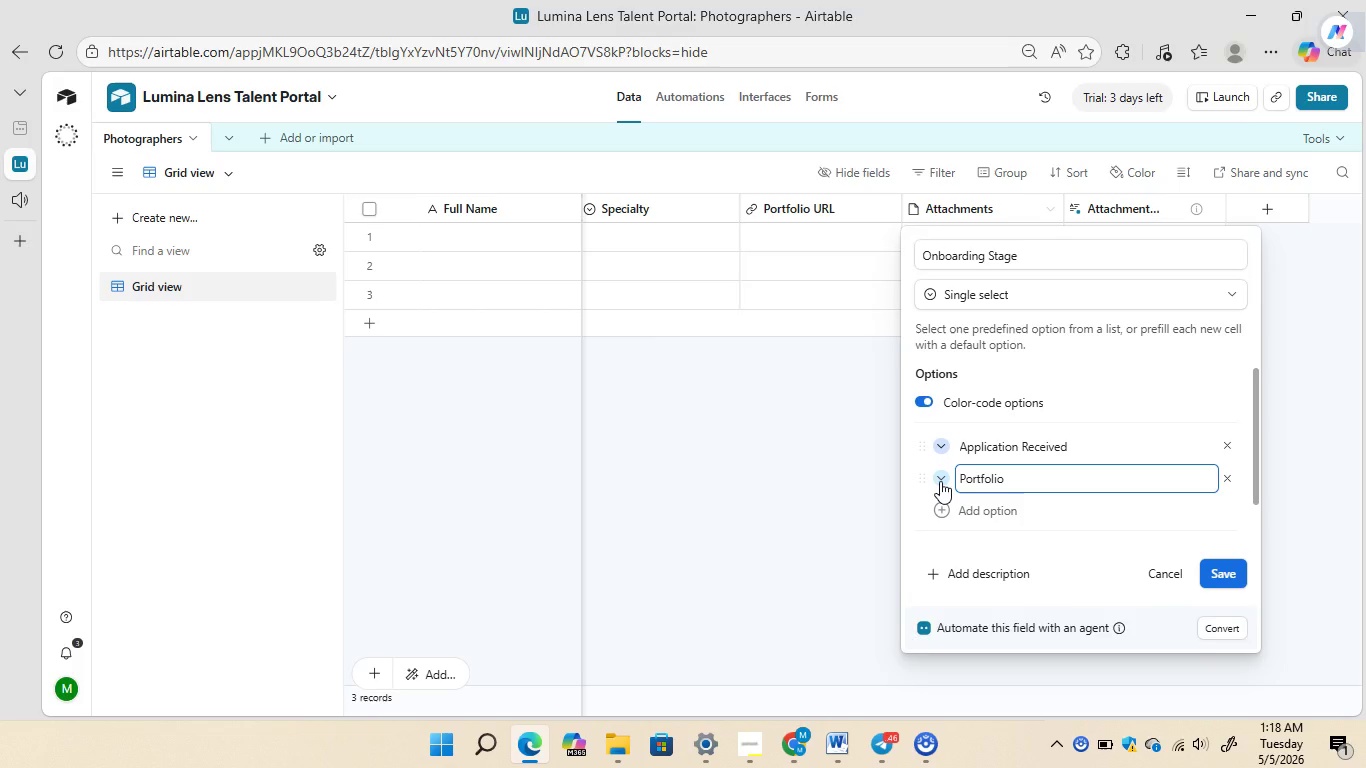 
wait(6.3)
 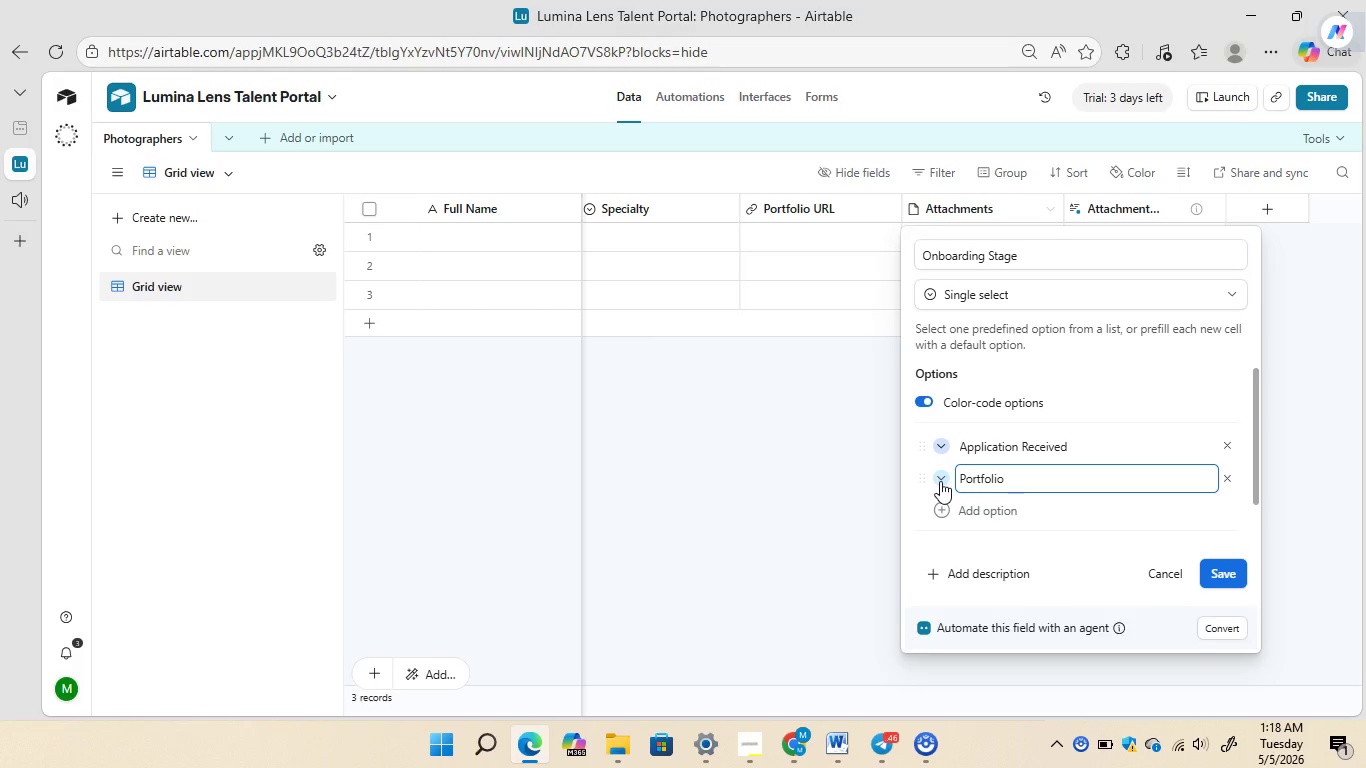 
type( Review)
 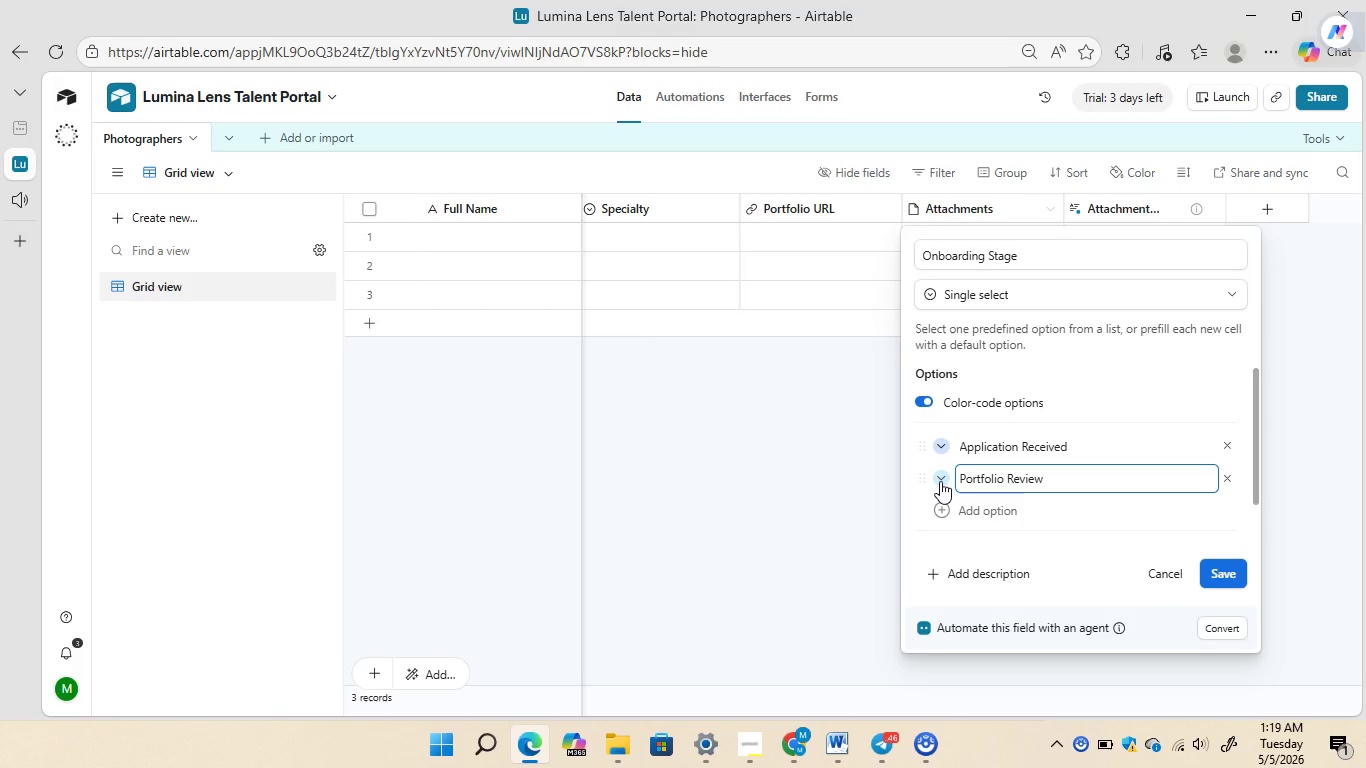 
left_click([943, 518])
 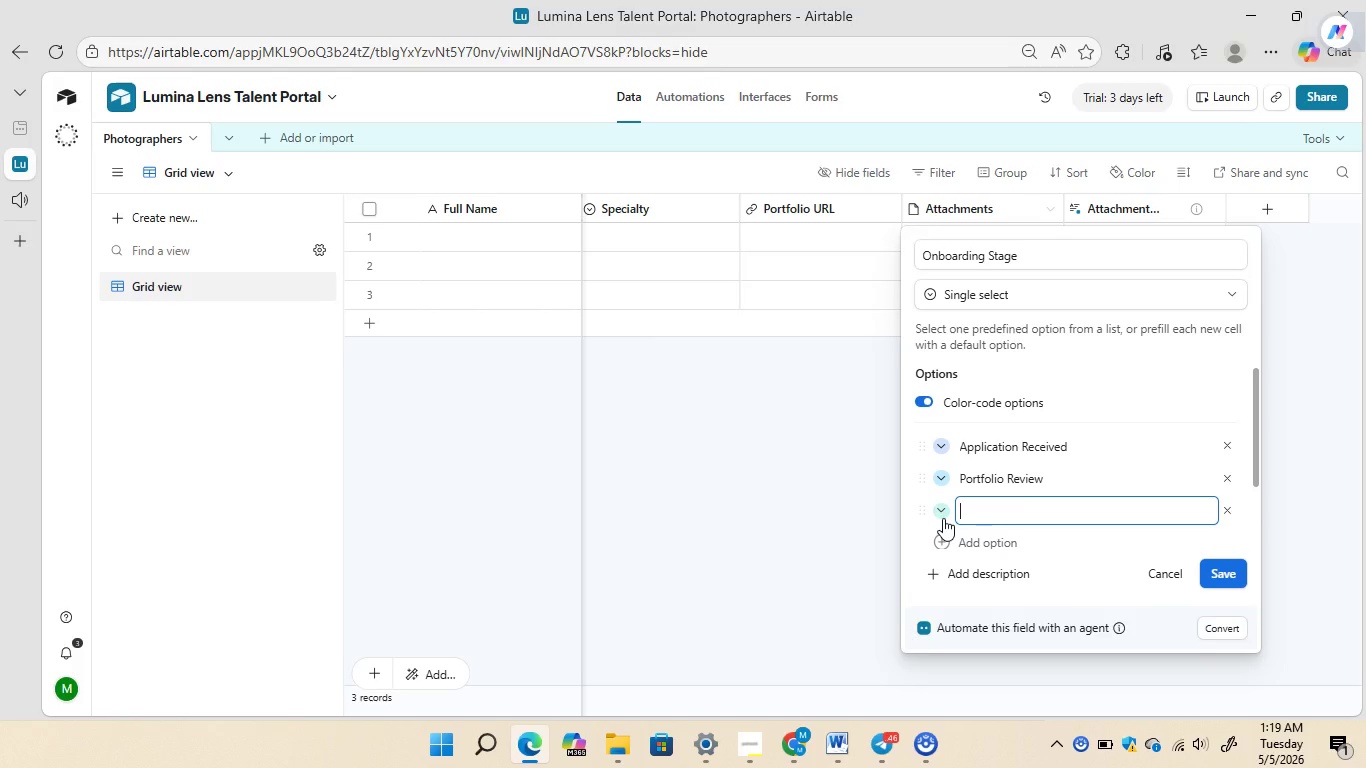 
wait(6.73)
 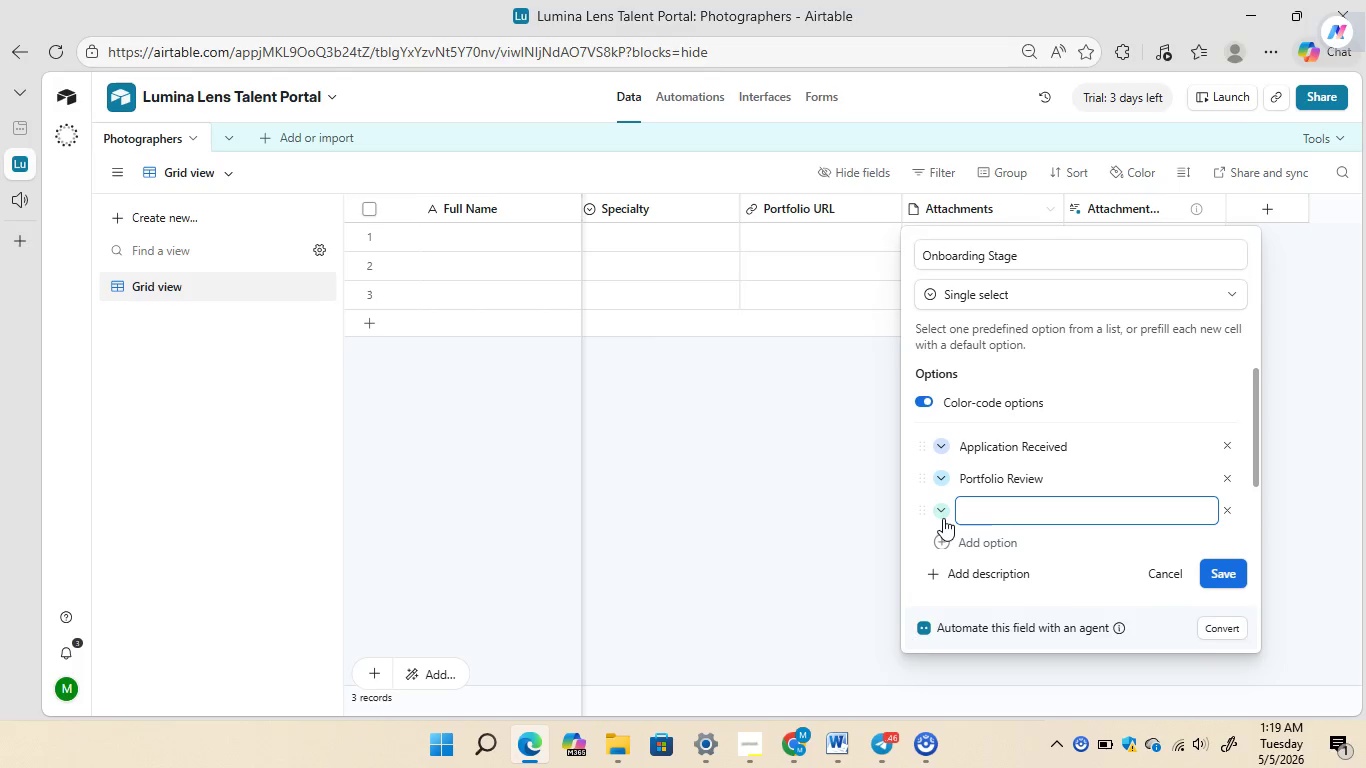 
type(Backgroound )
key(Backspace)
key(Backspace)
key(Backspace)
key(Backspace)
key(Backspace)
type(und )
 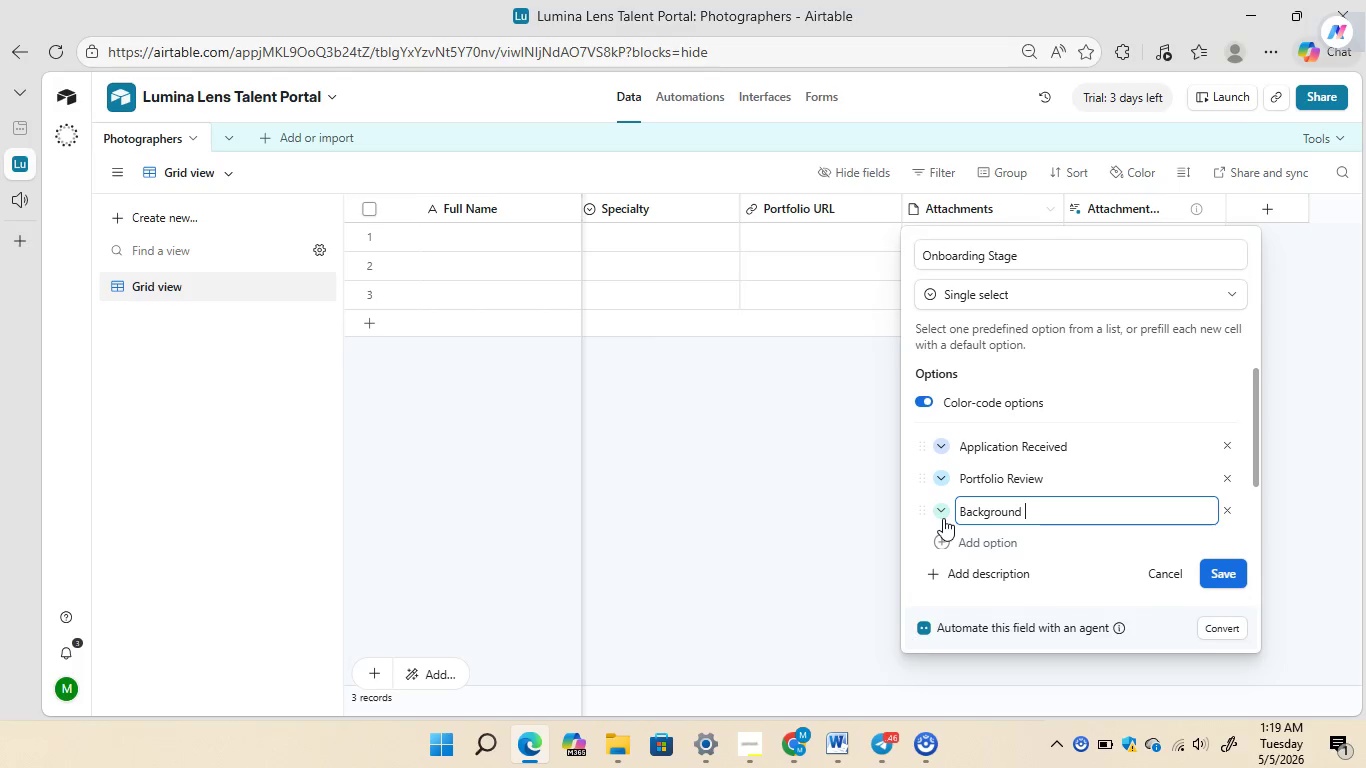 
wait(5.36)
 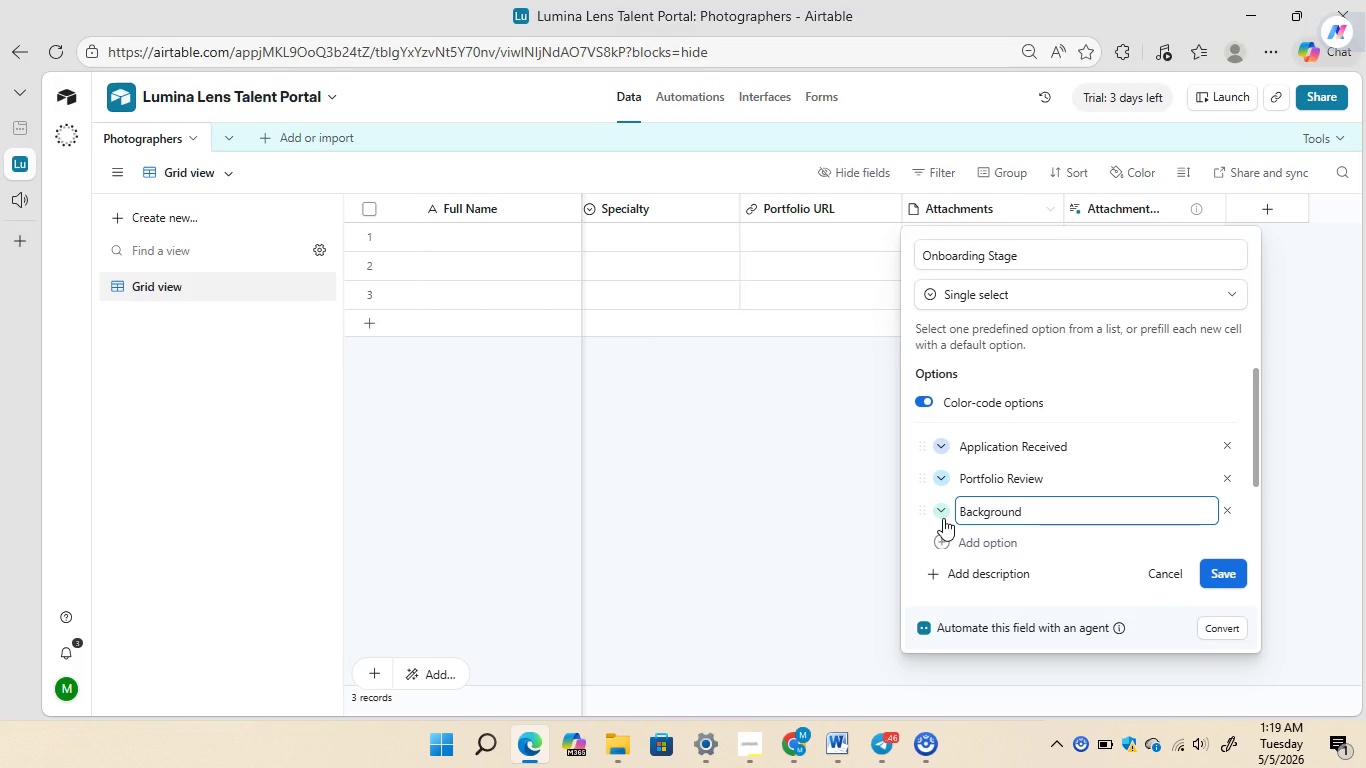 
type(Check)
 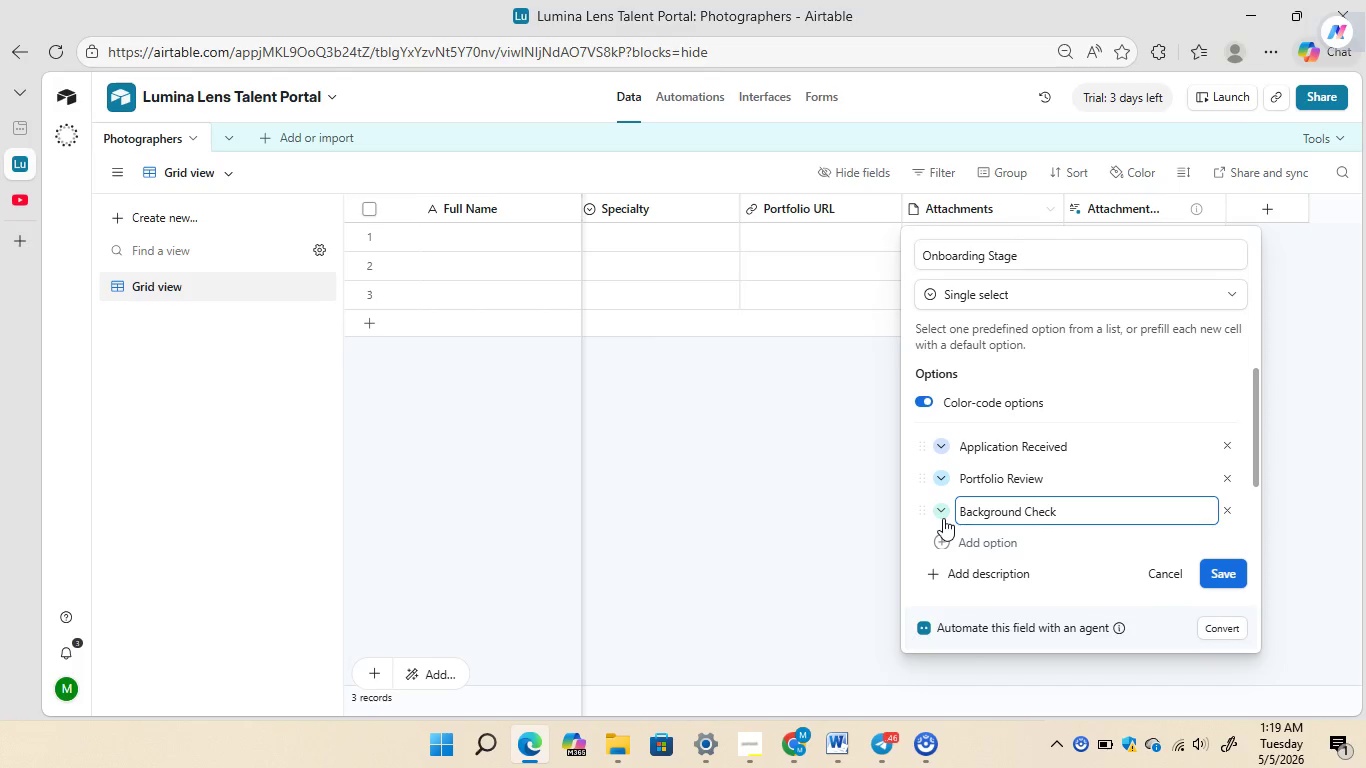 
wait(8.75)
 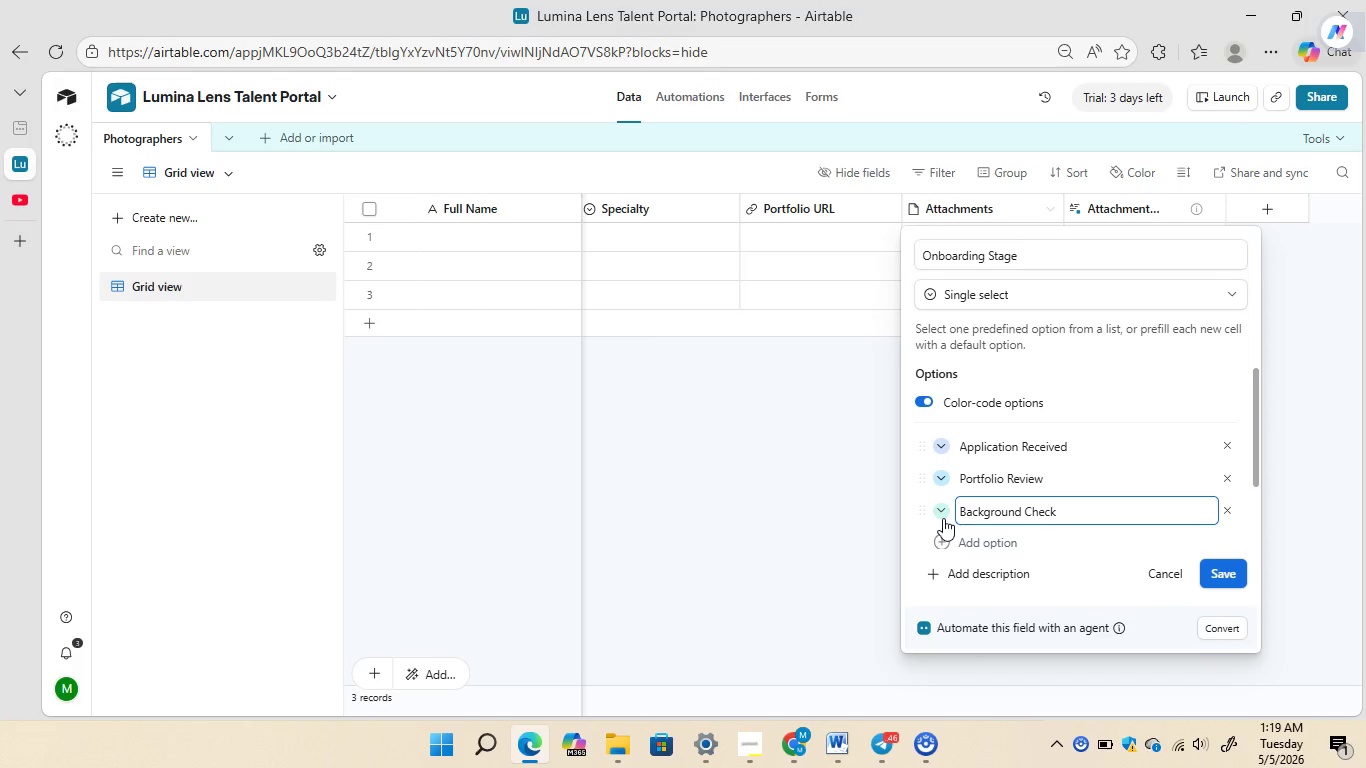 
left_click([943, 537])
 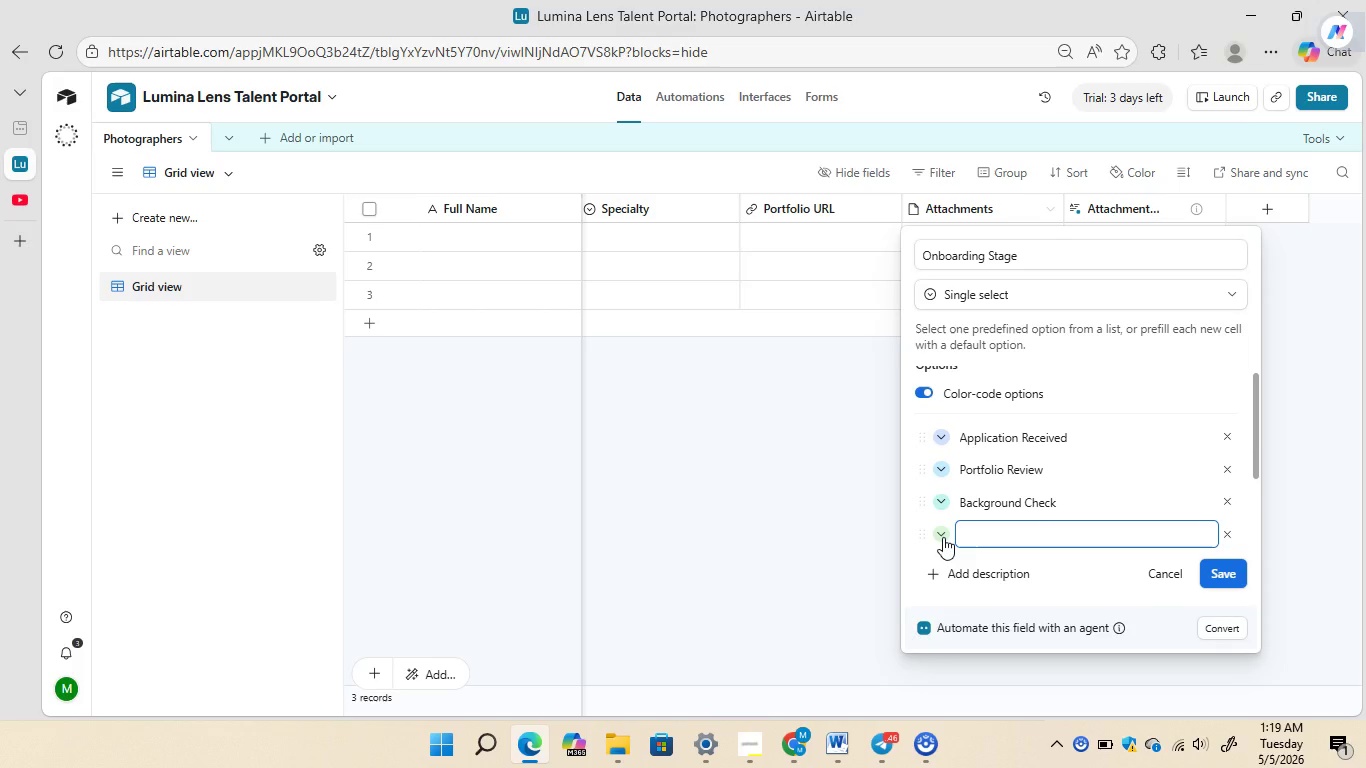 
type(Active)
 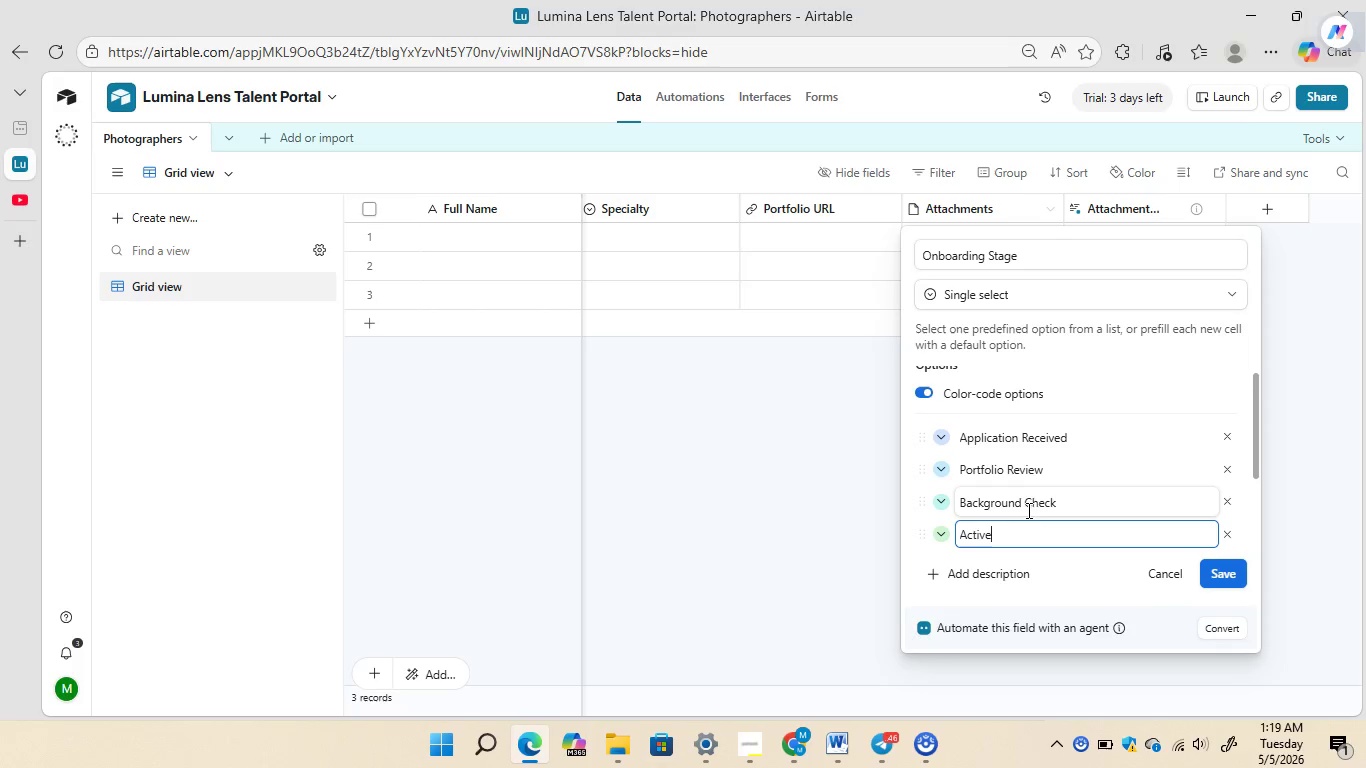 
left_click([1062, 502])
 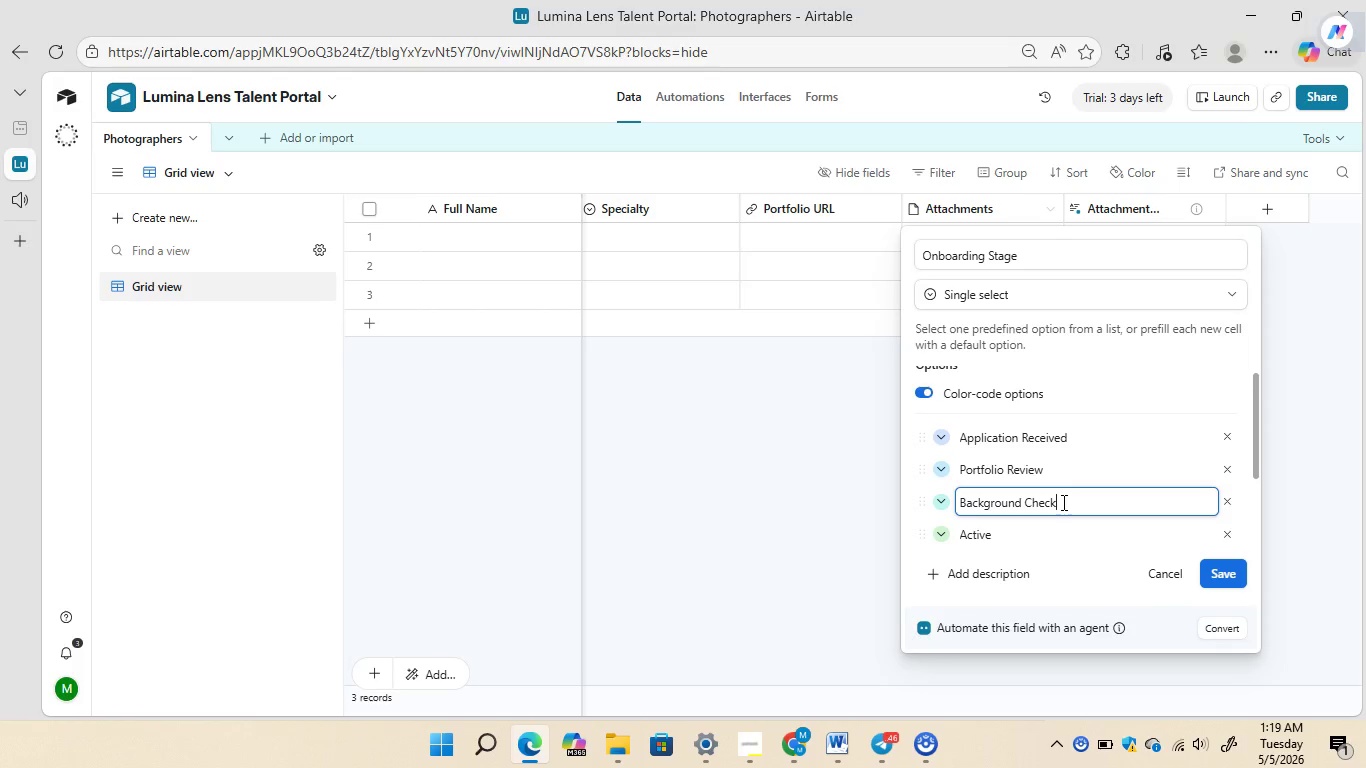 
left_click([1063, 467])
 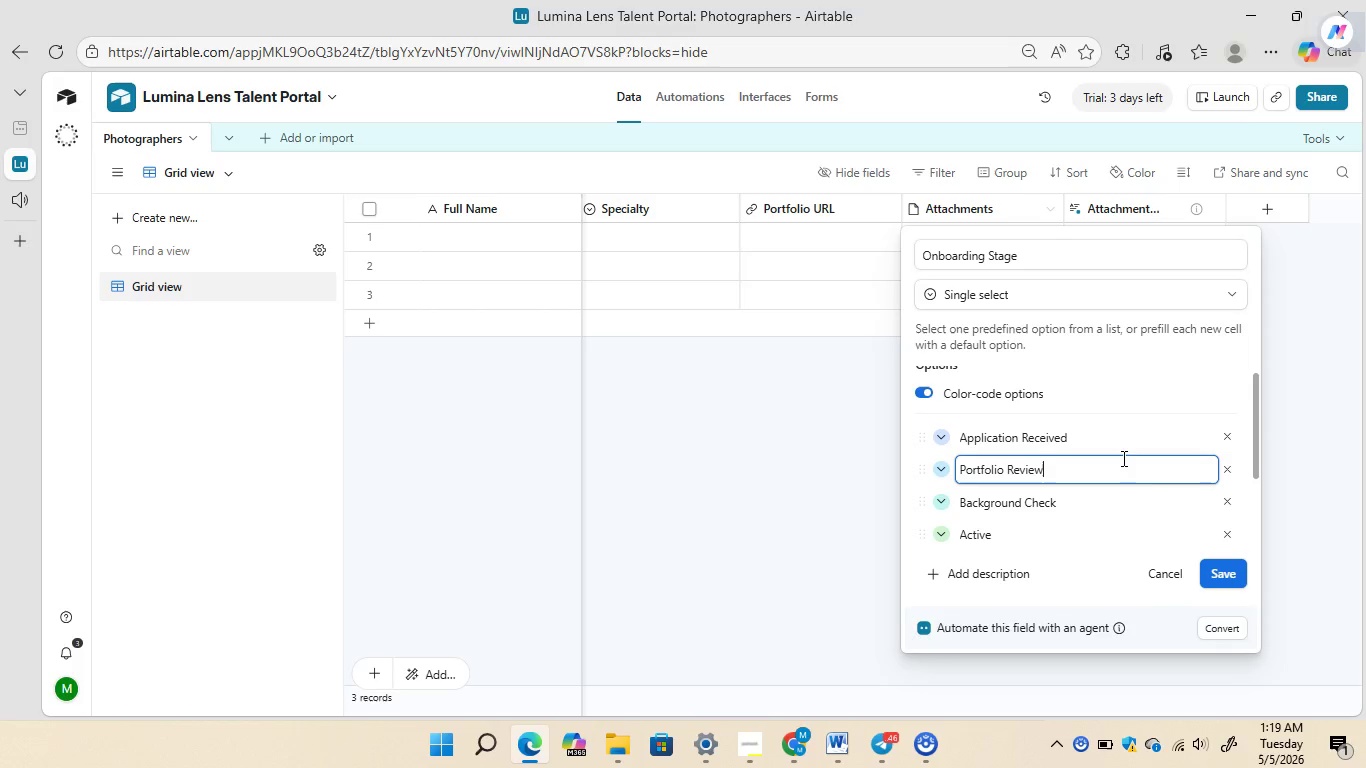 
left_click([1230, 572])
 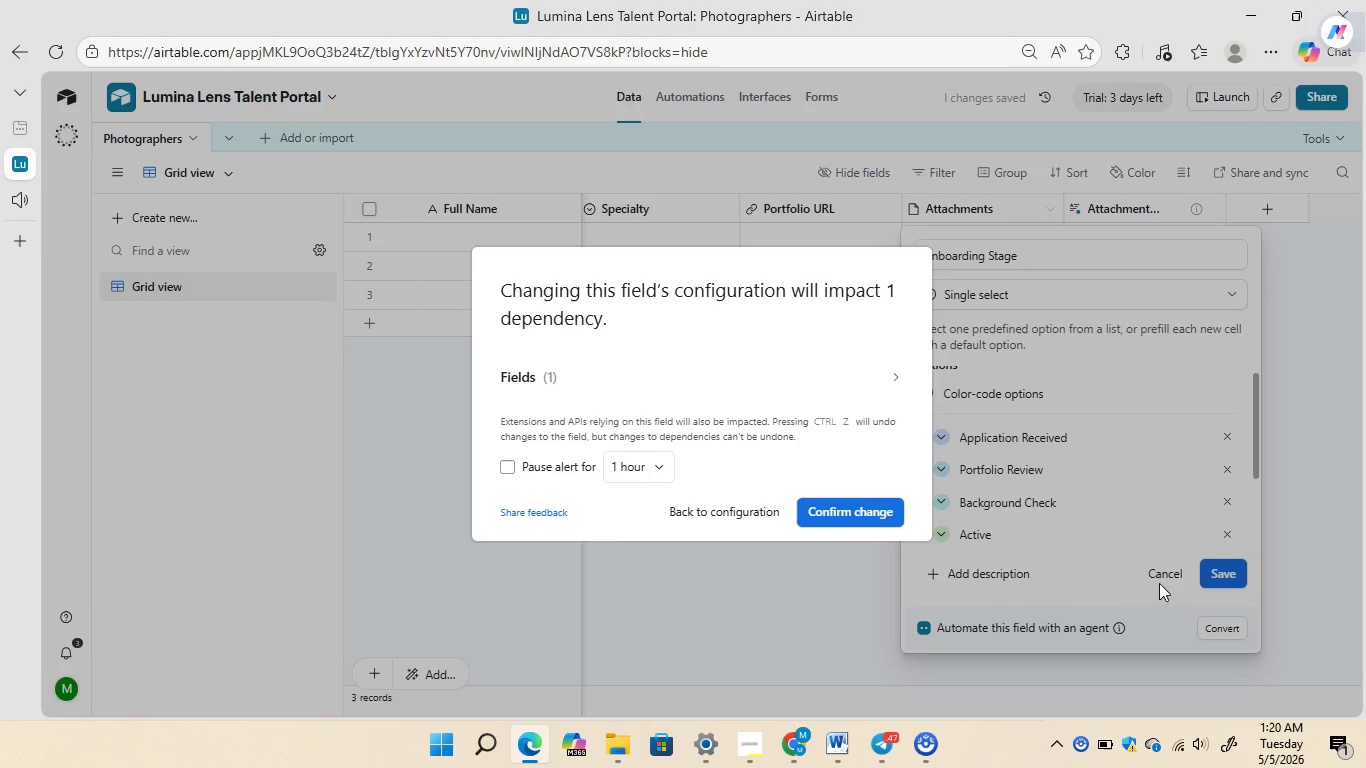 
wait(5.5)
 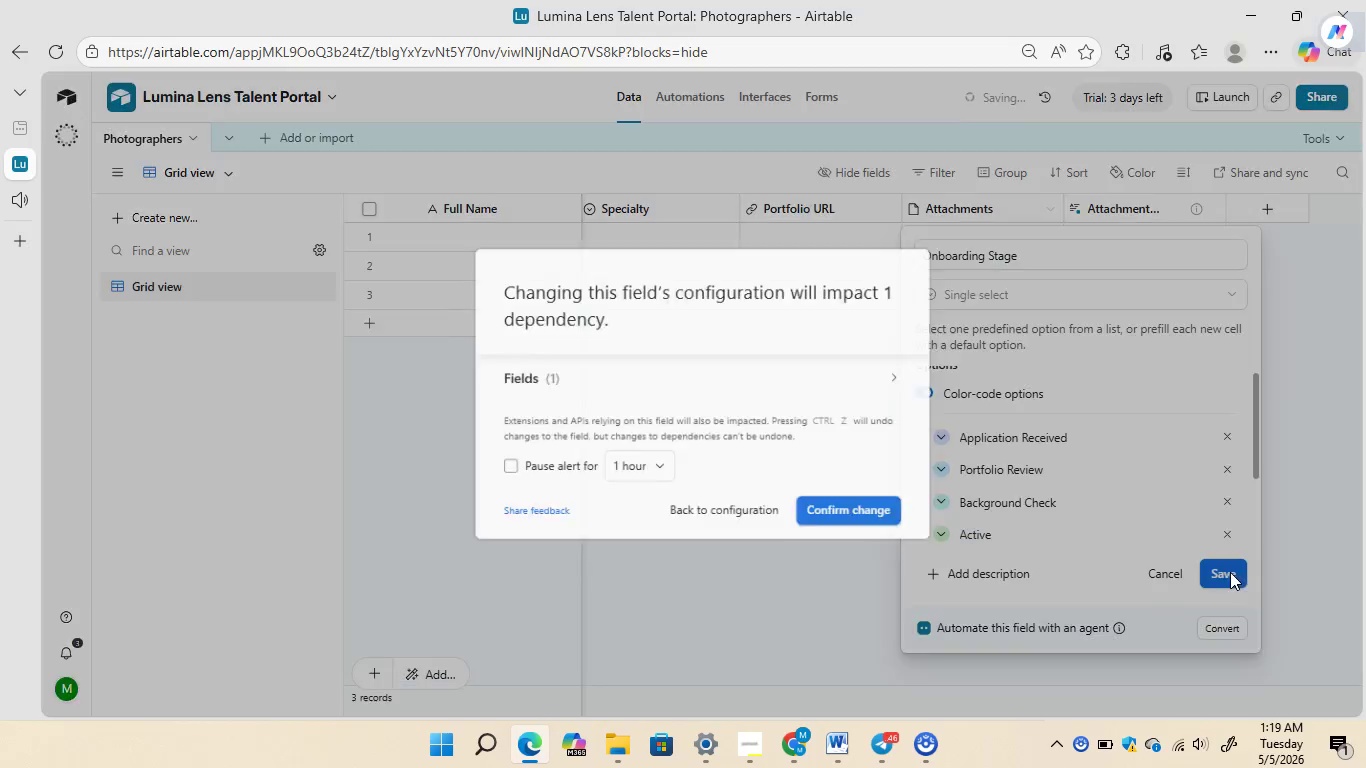 
left_click([855, 511])
 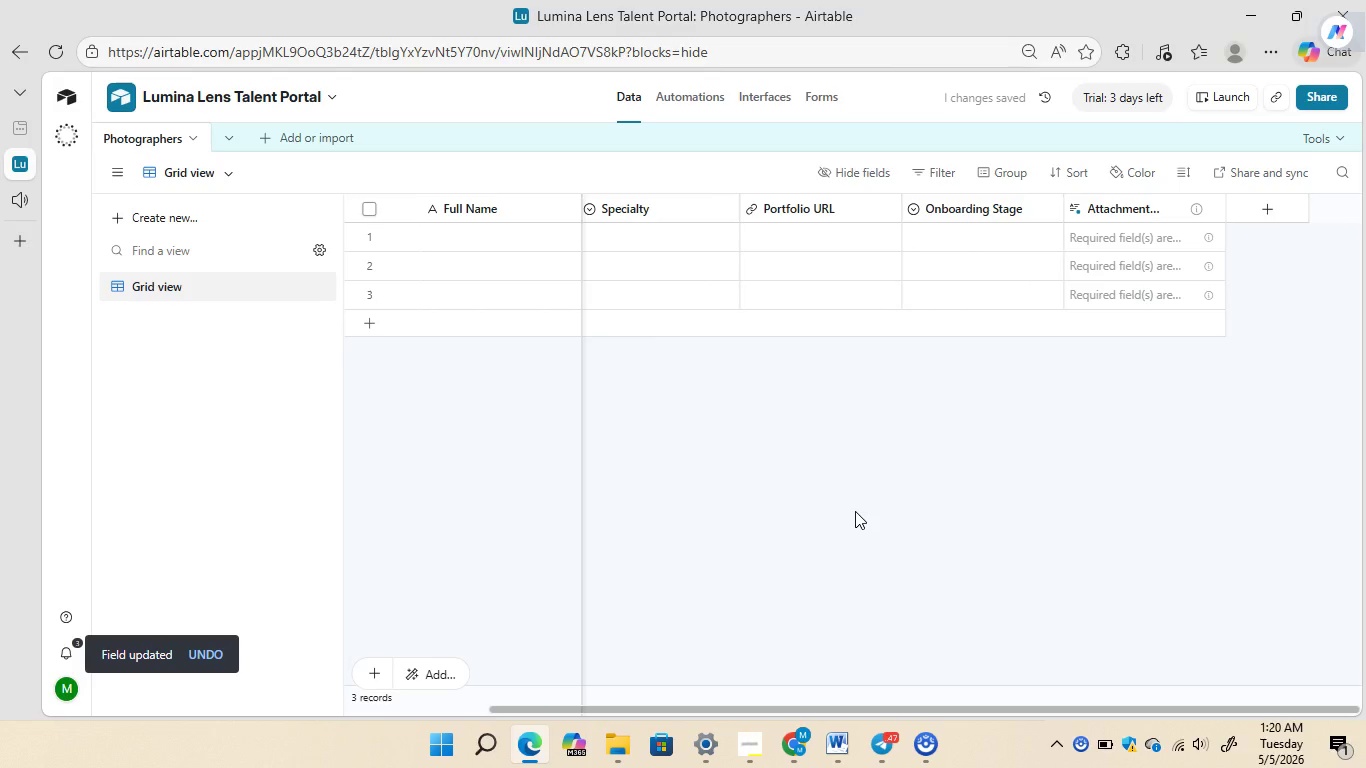 
wait(6.89)
 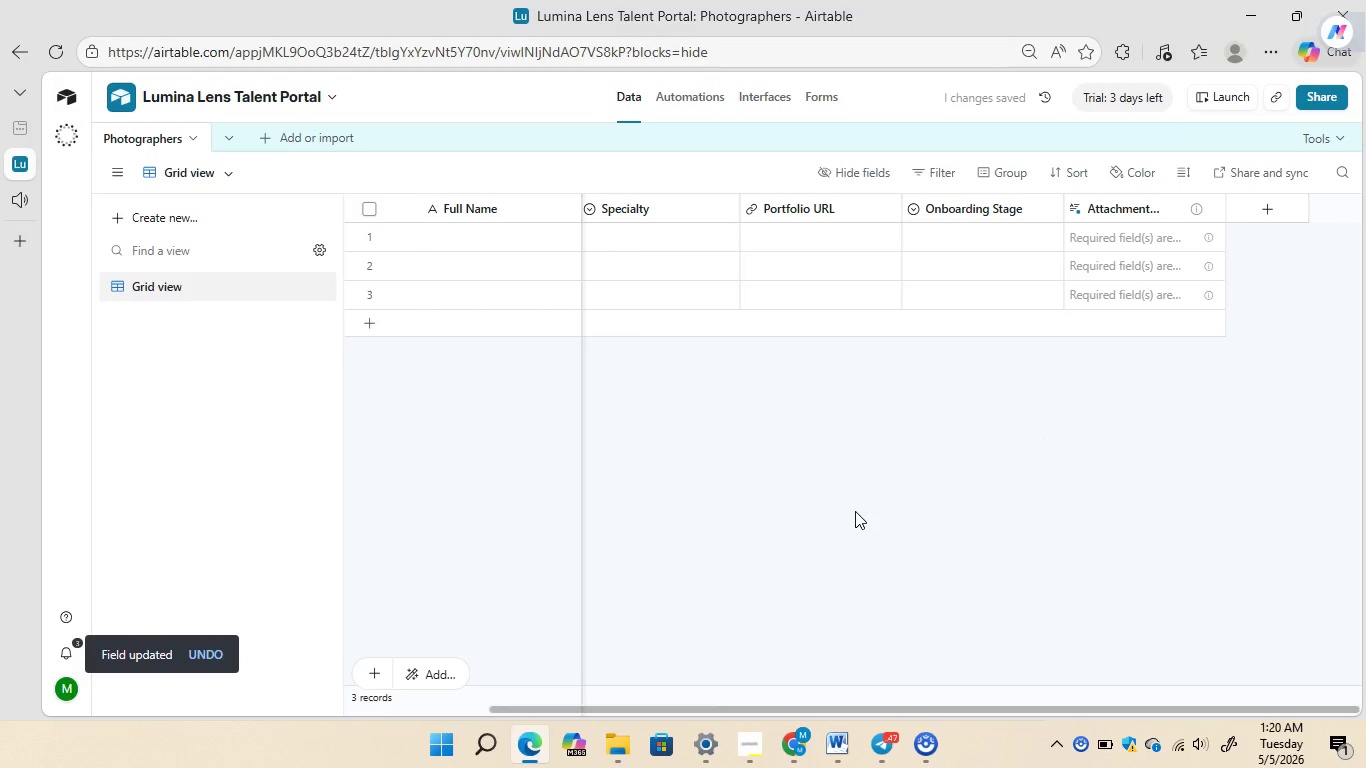 
right_click([1120, 203])
 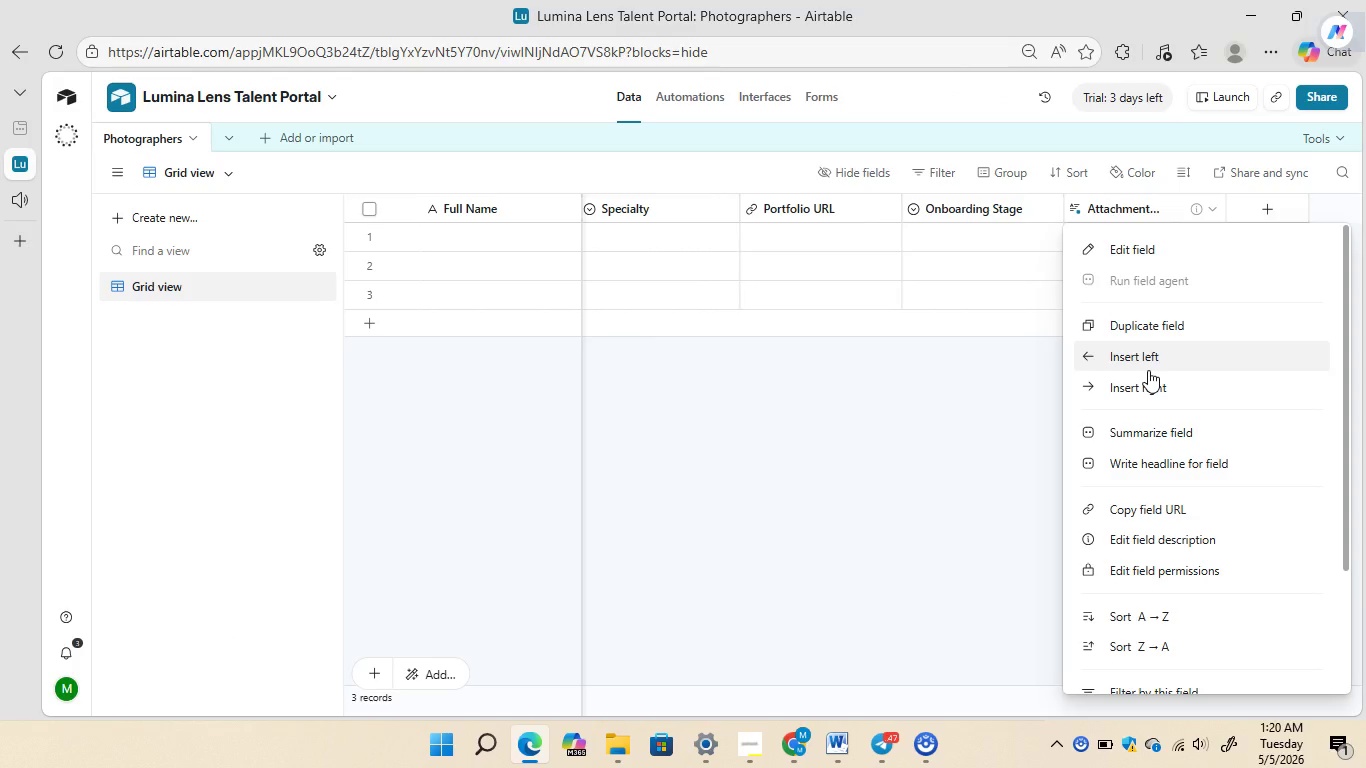 
wait(8.22)
 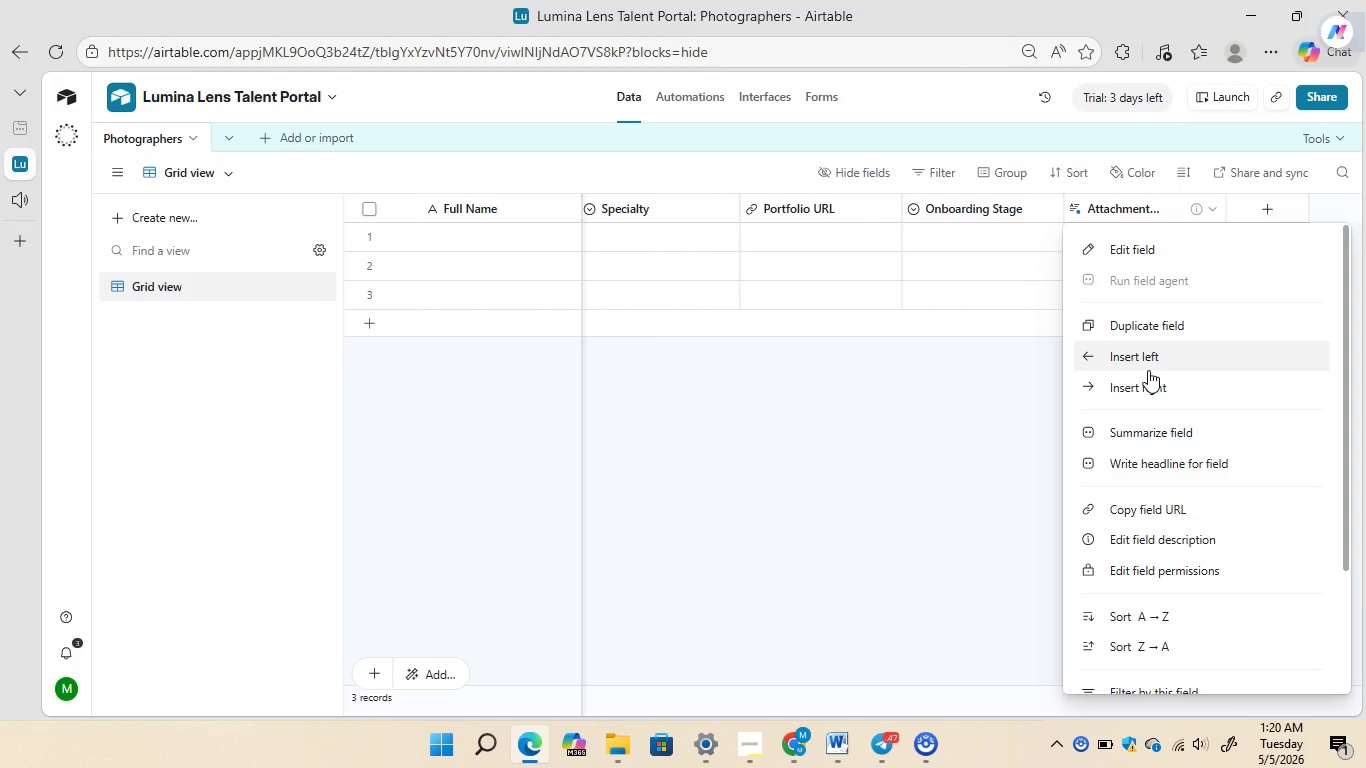 
left_click([1161, 670])
 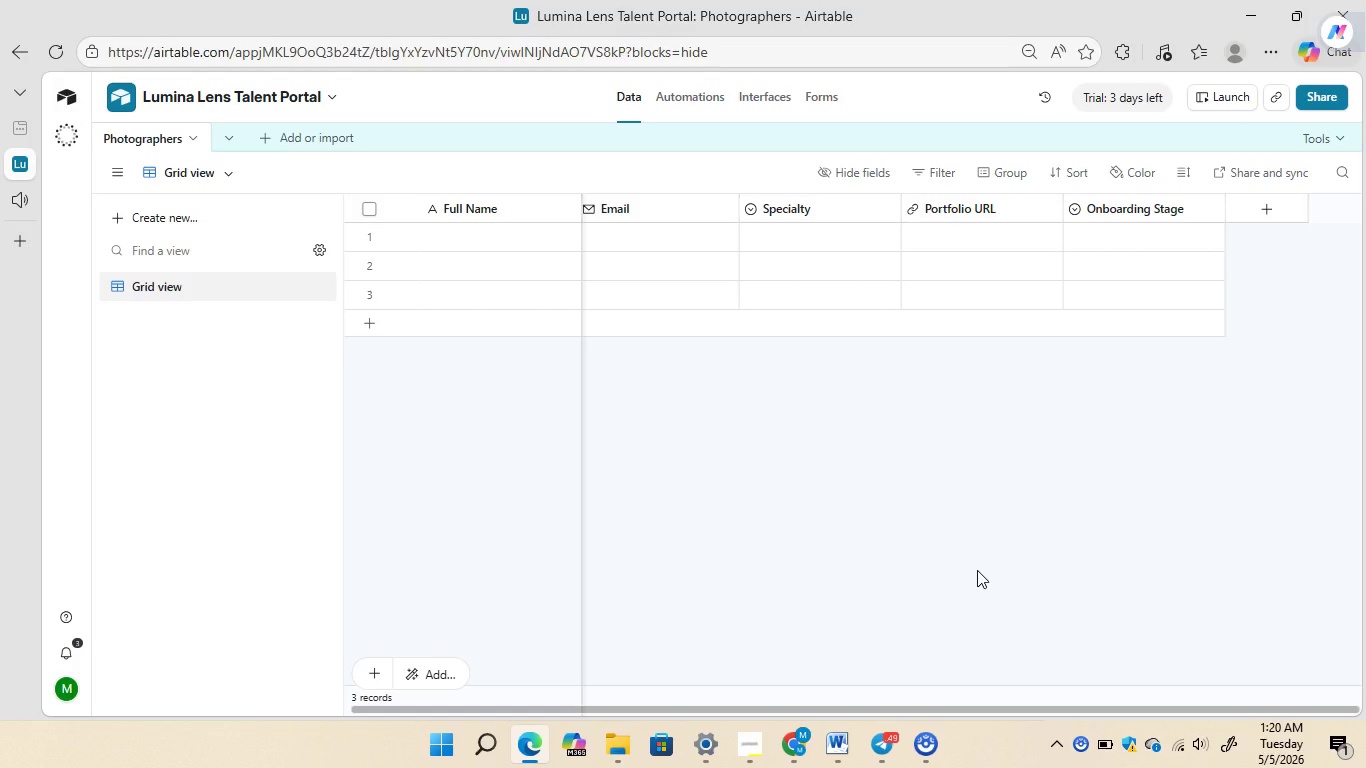 
wait(20.61)
 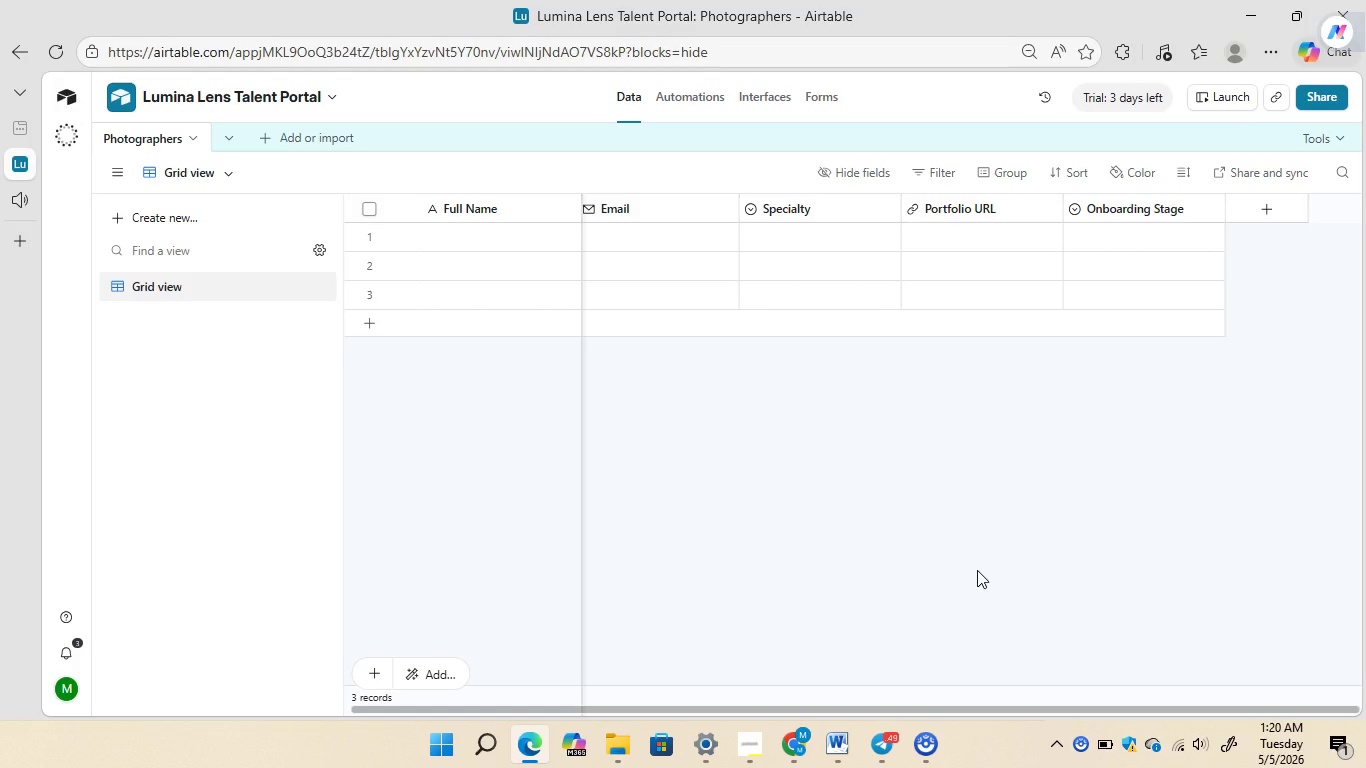 
left_click([1273, 217])
 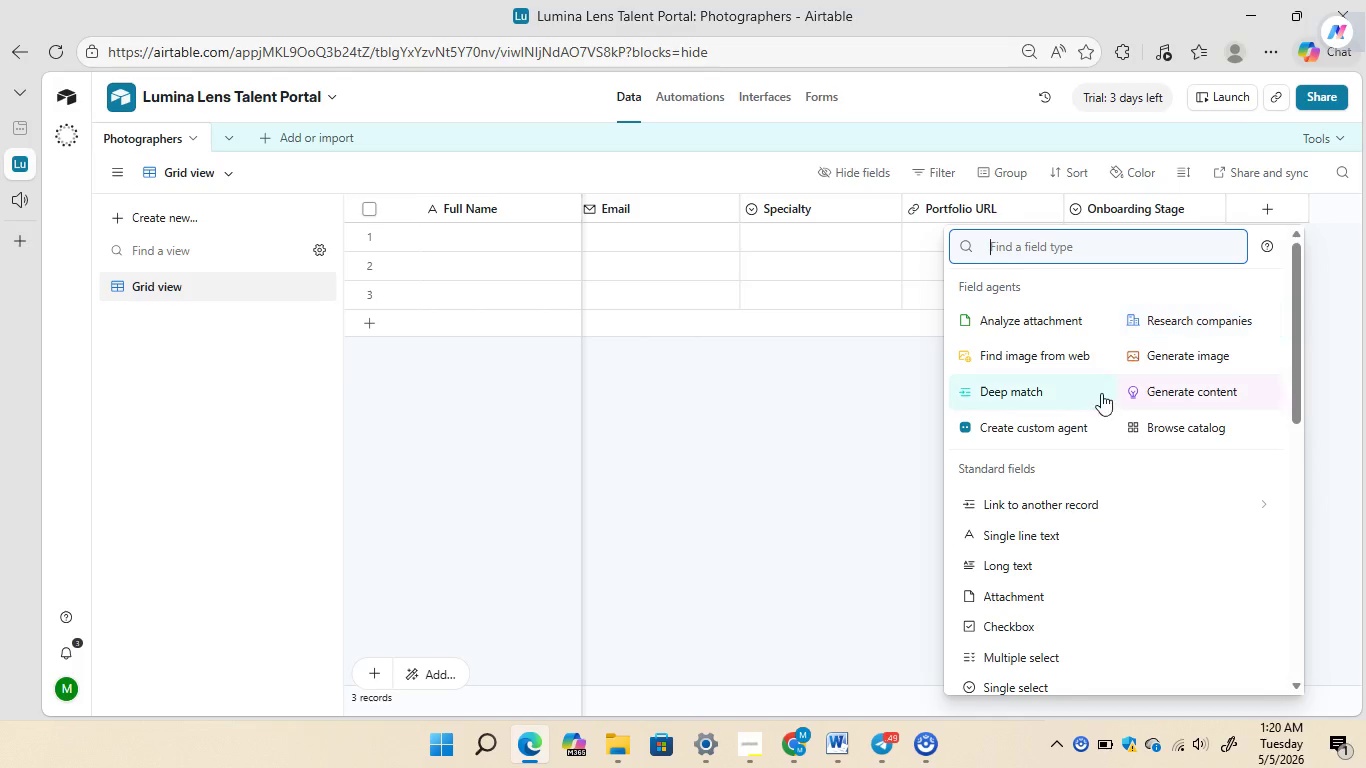 
left_click([1007, 545])
 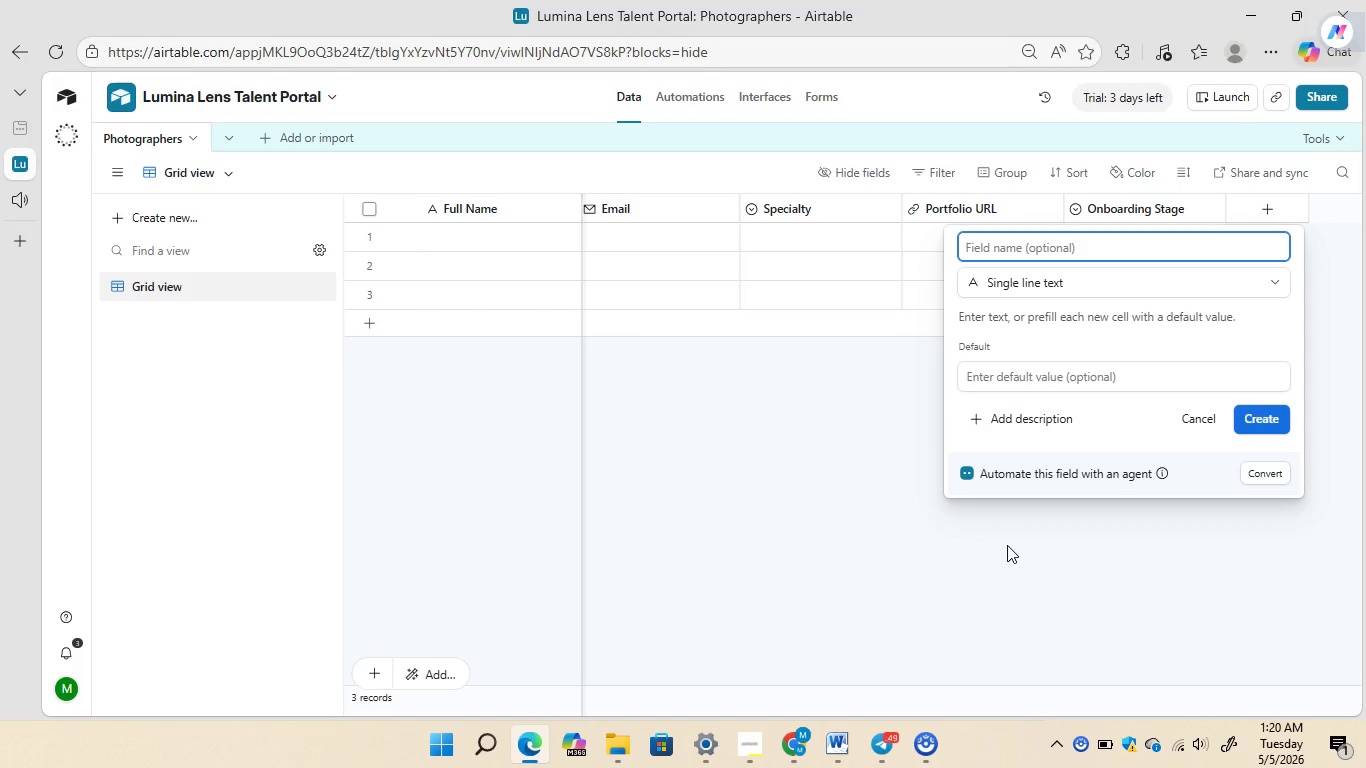 
type(FAA)
 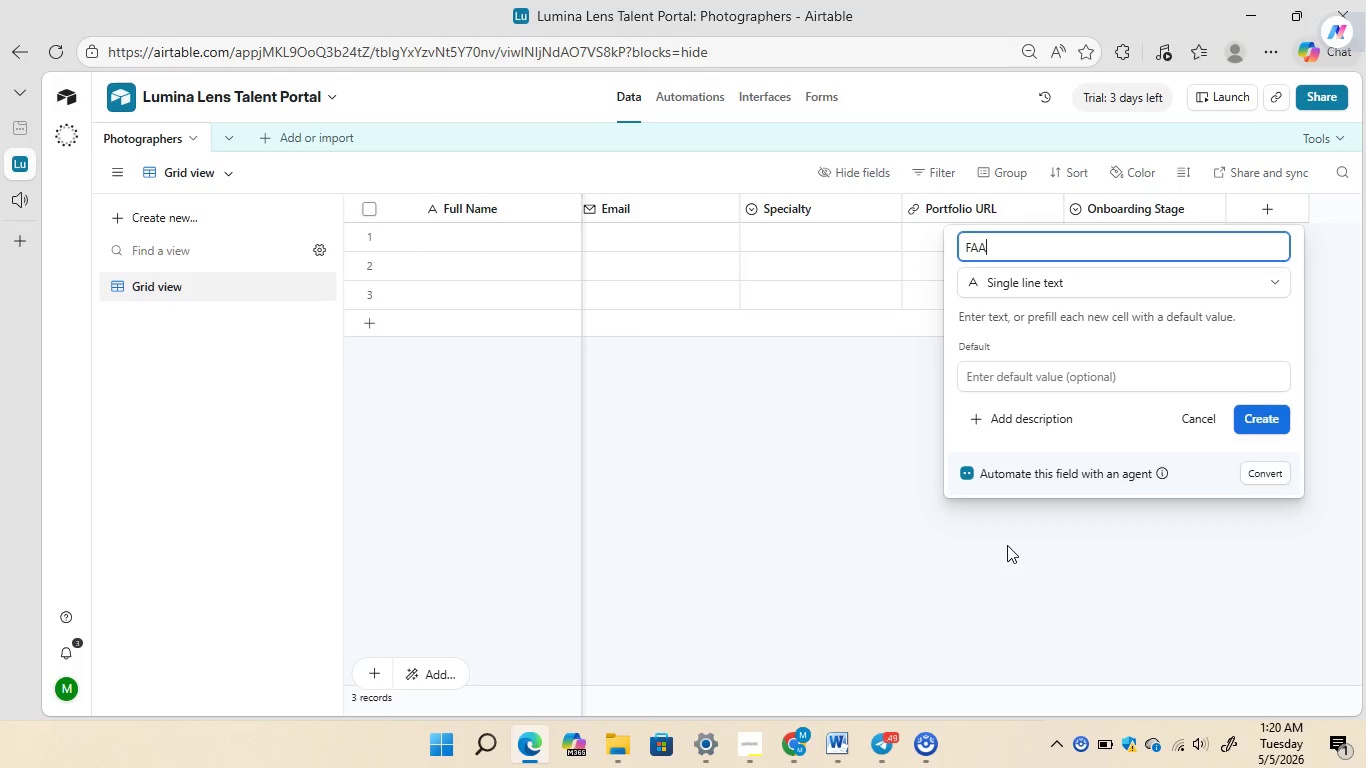 
wait(8.17)
 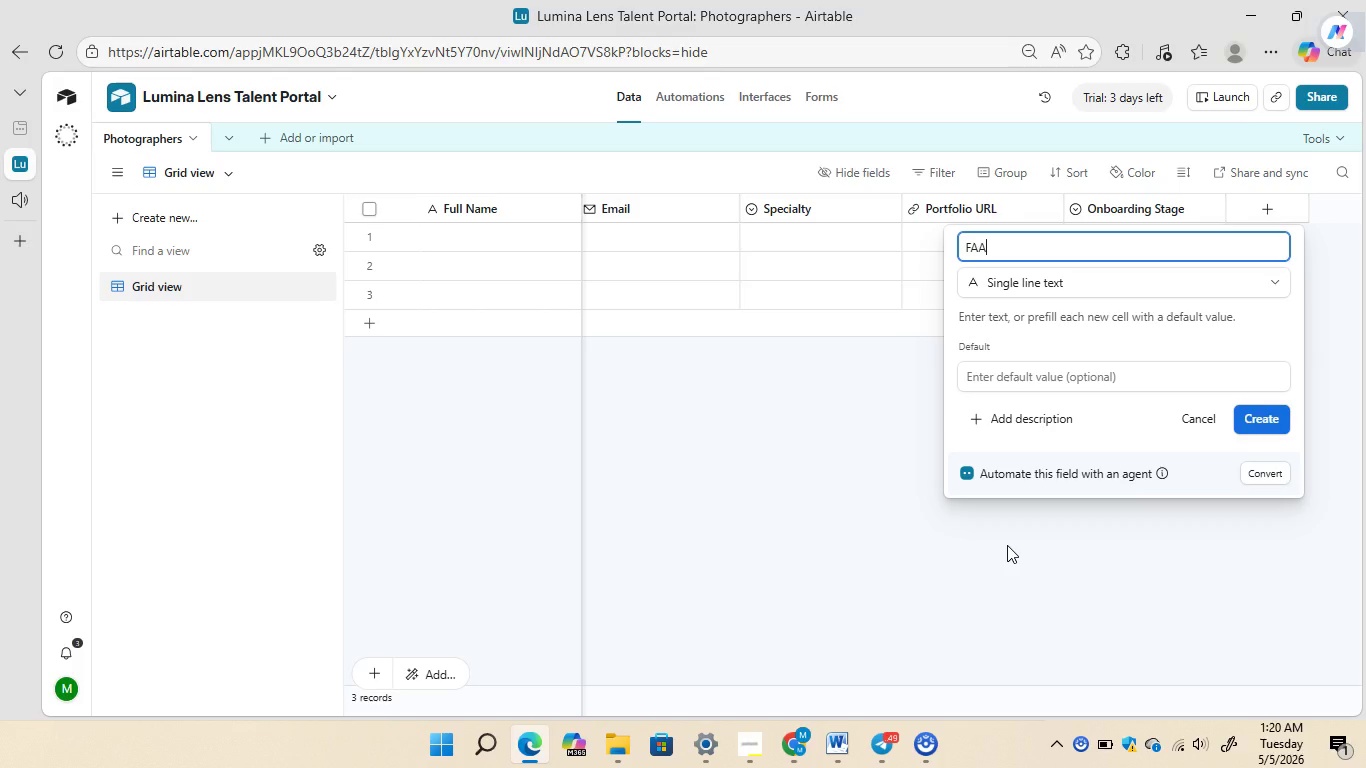 
type( Part 107)
 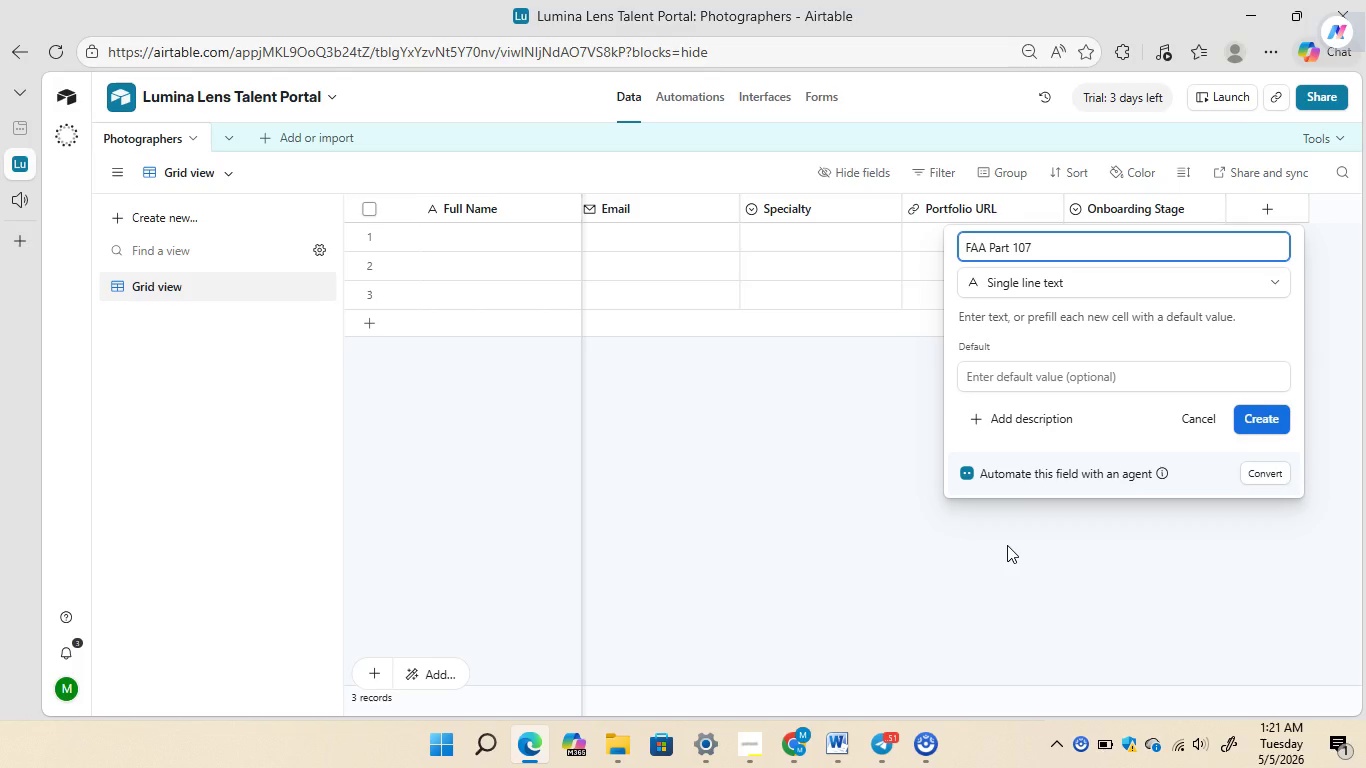 
left_click([1101, 292])
 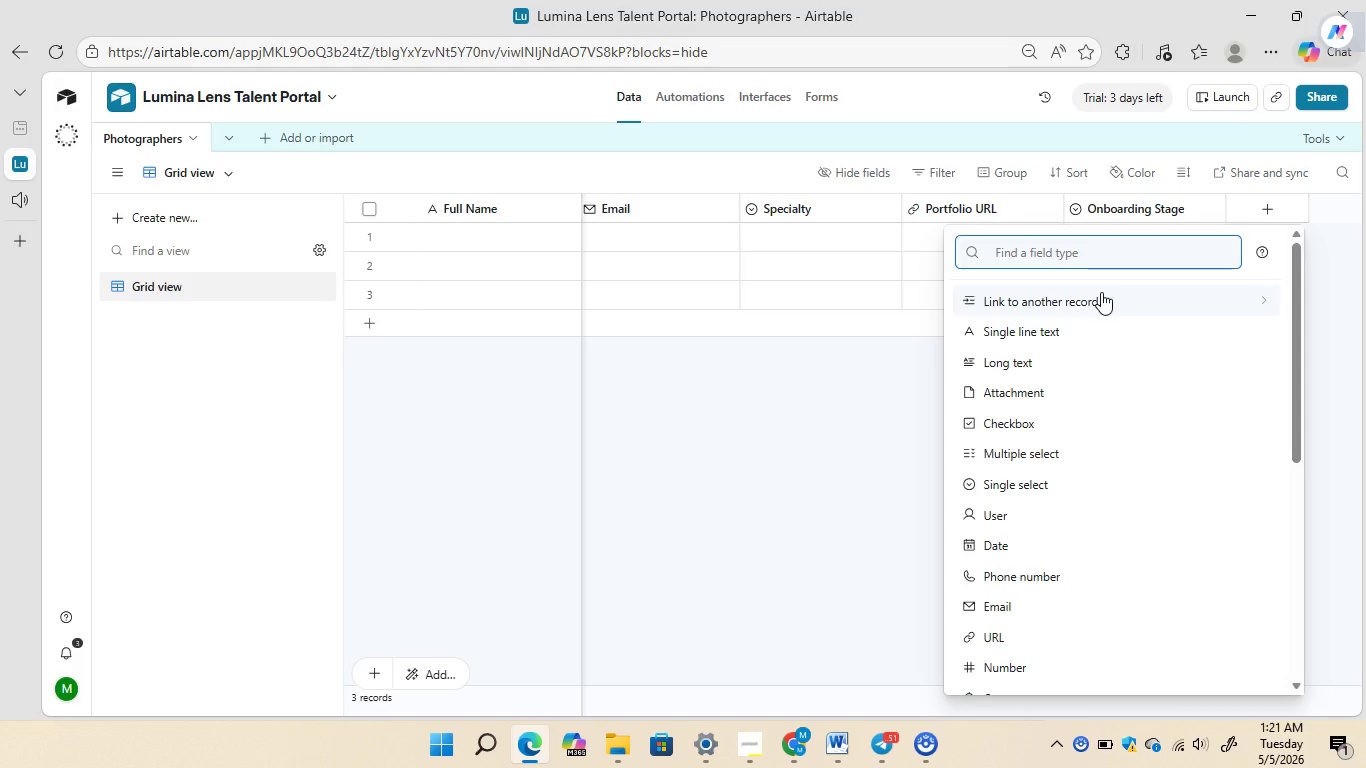 
type(check)
 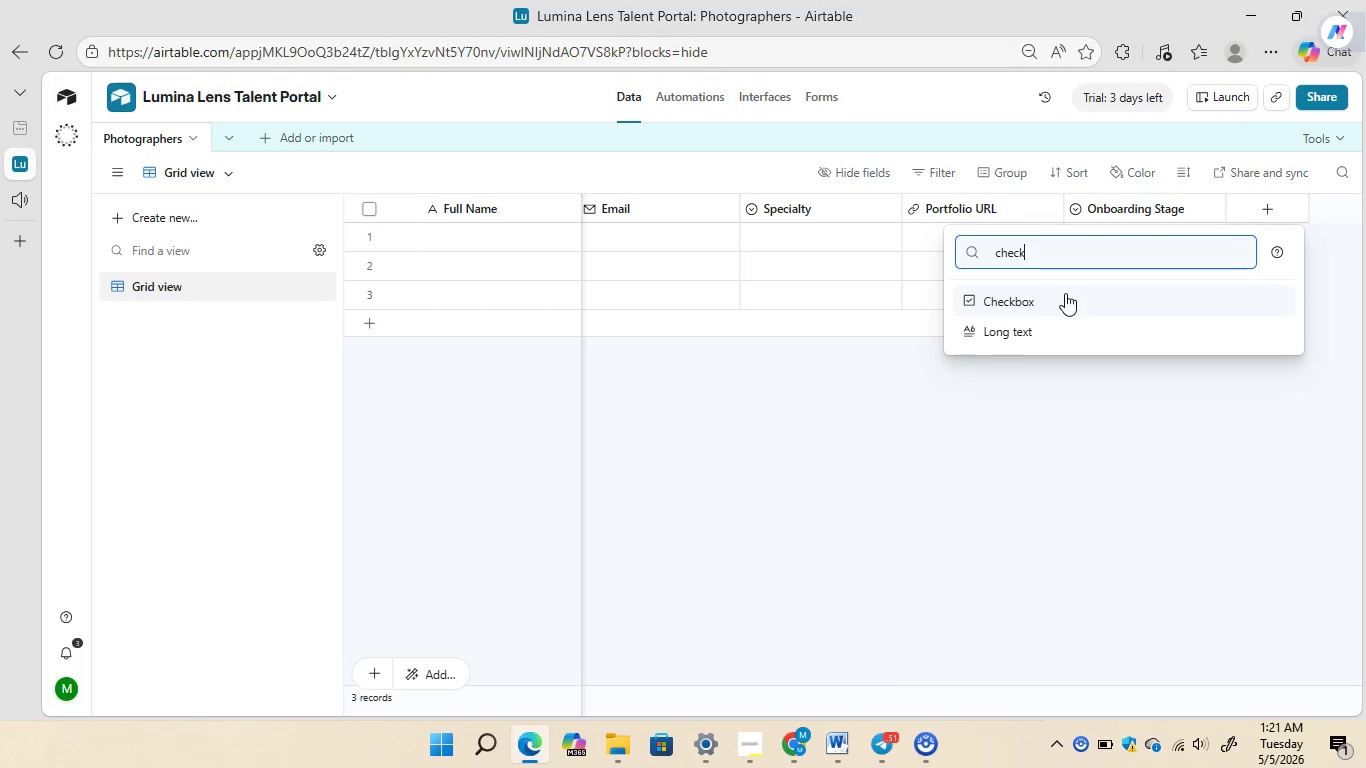 
left_click([1065, 293])
 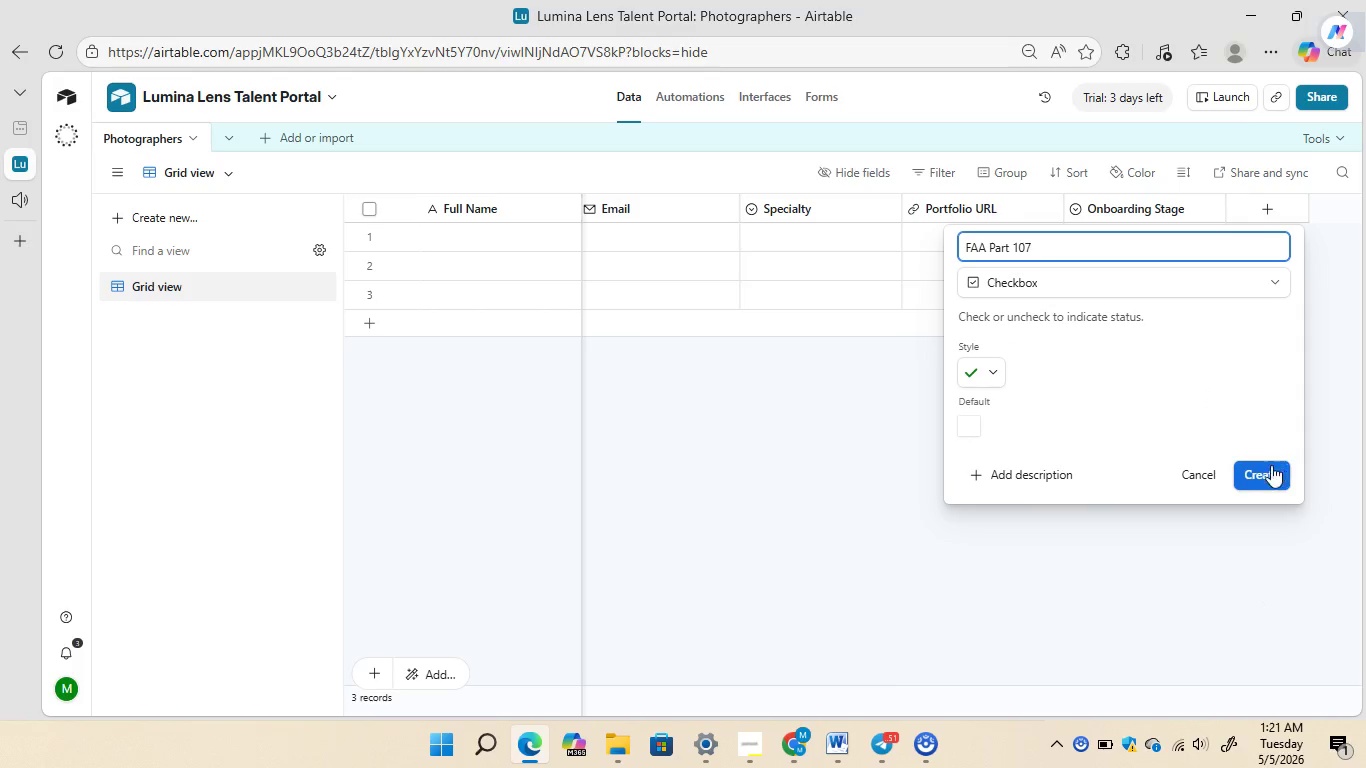 
left_click([1261, 470])
 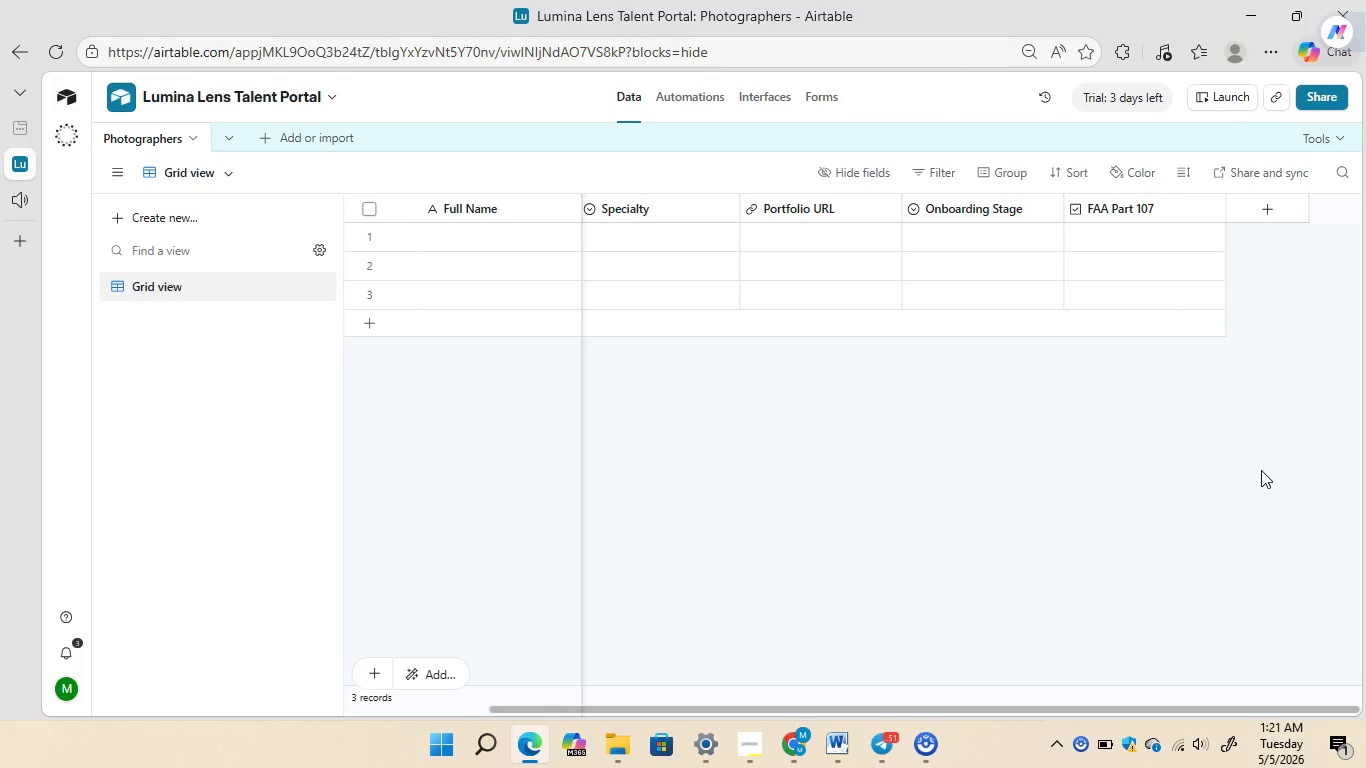 
wait(14.0)
 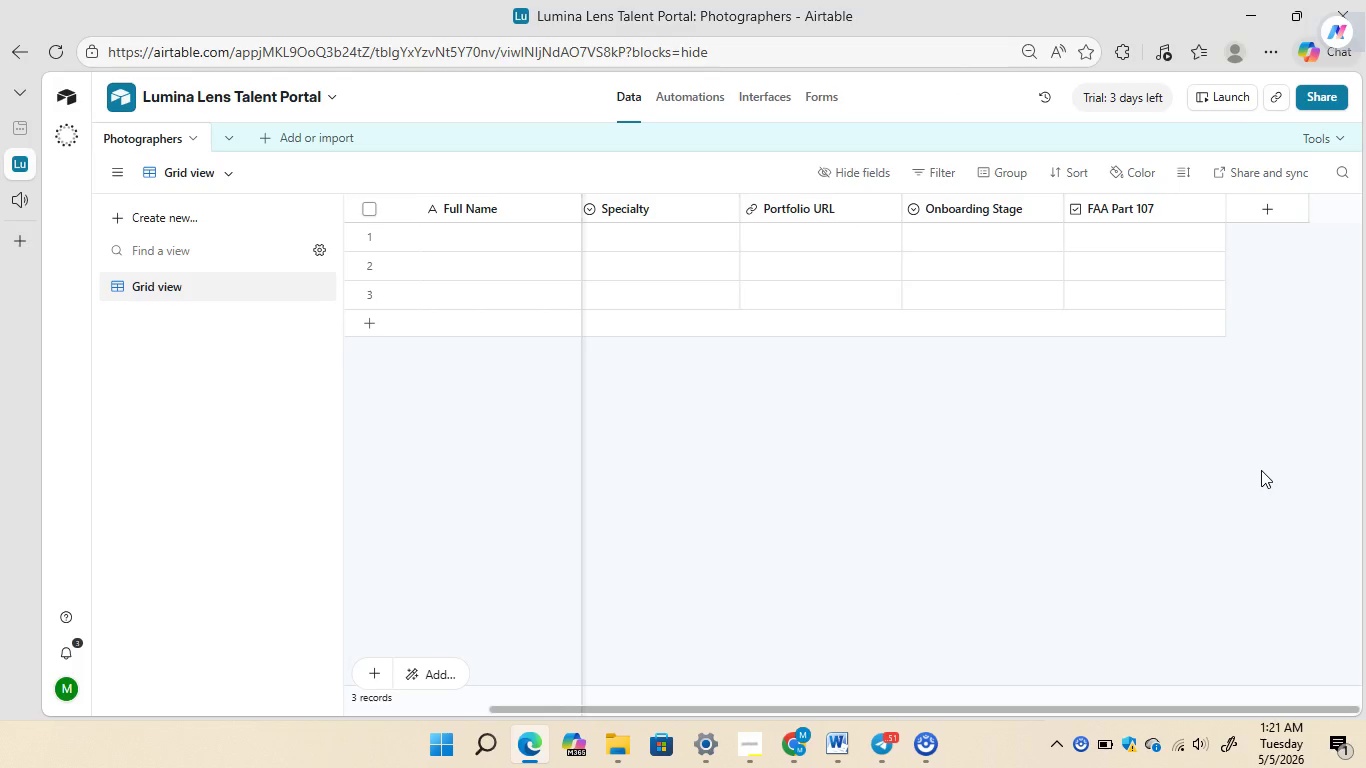 
left_click([1276, 214])
 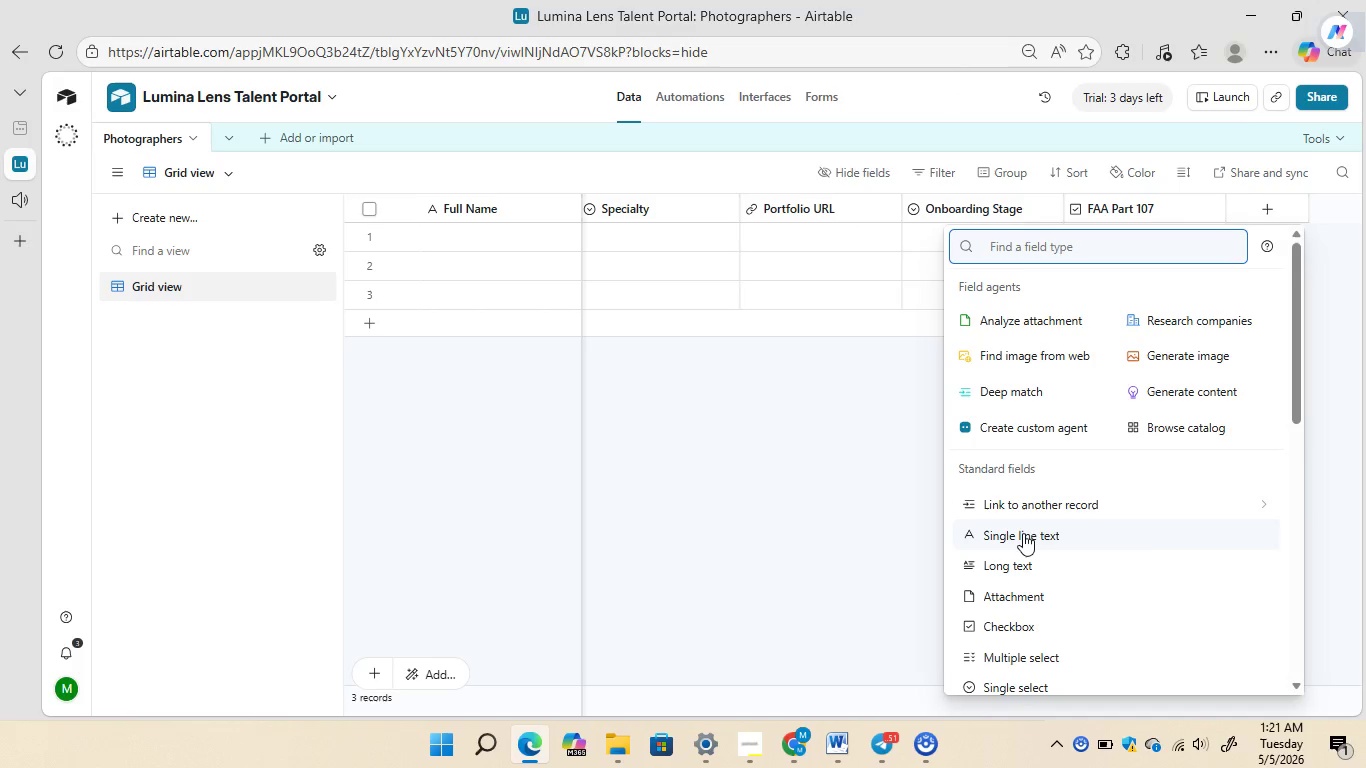 
left_click([1023, 533])
 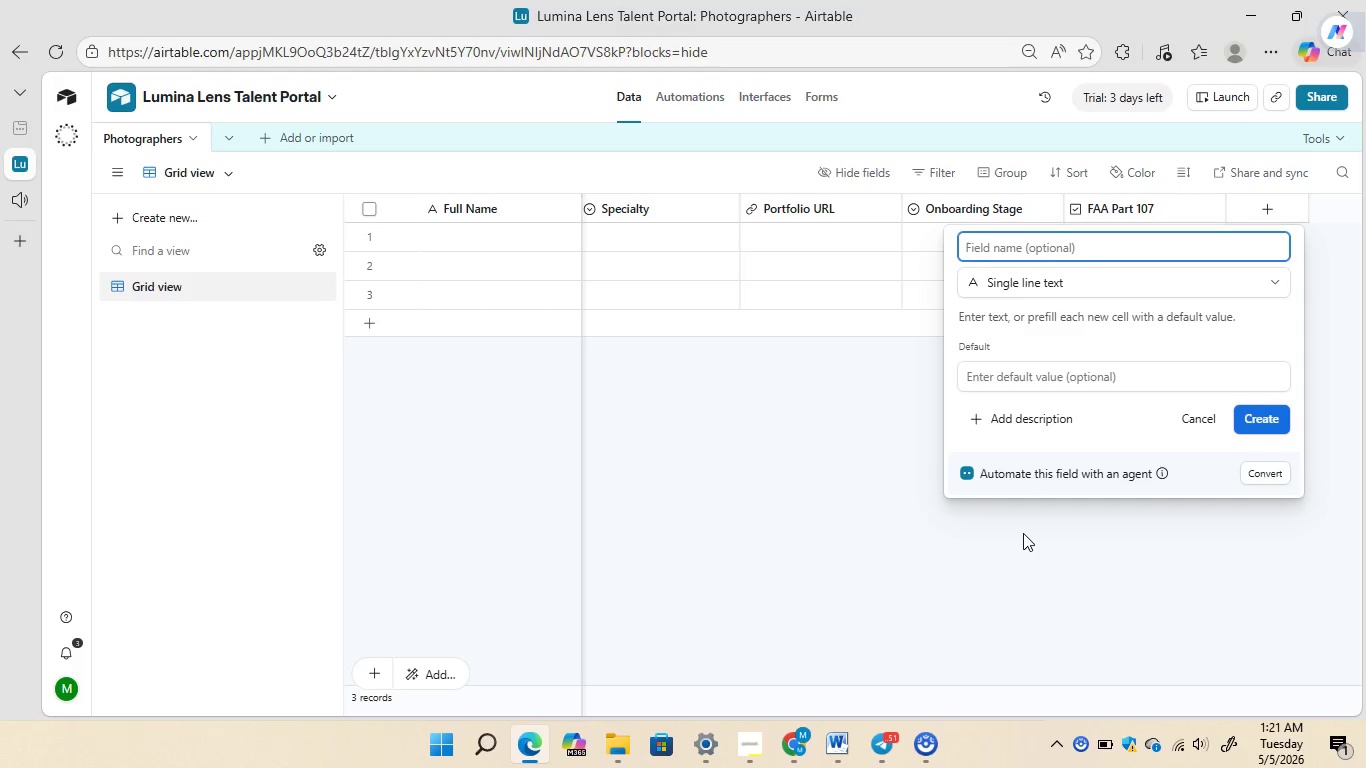 
wait(7.02)
 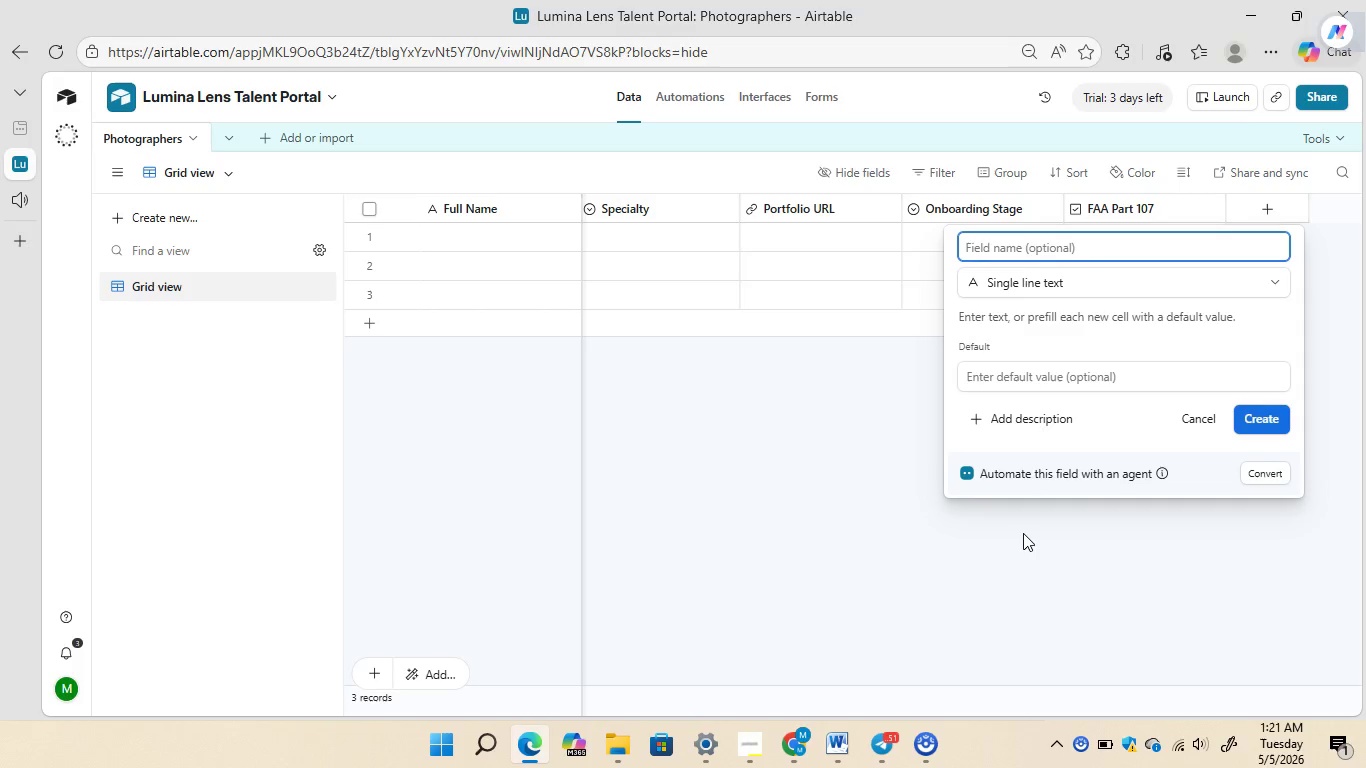 
type(Insurance Expiration)
 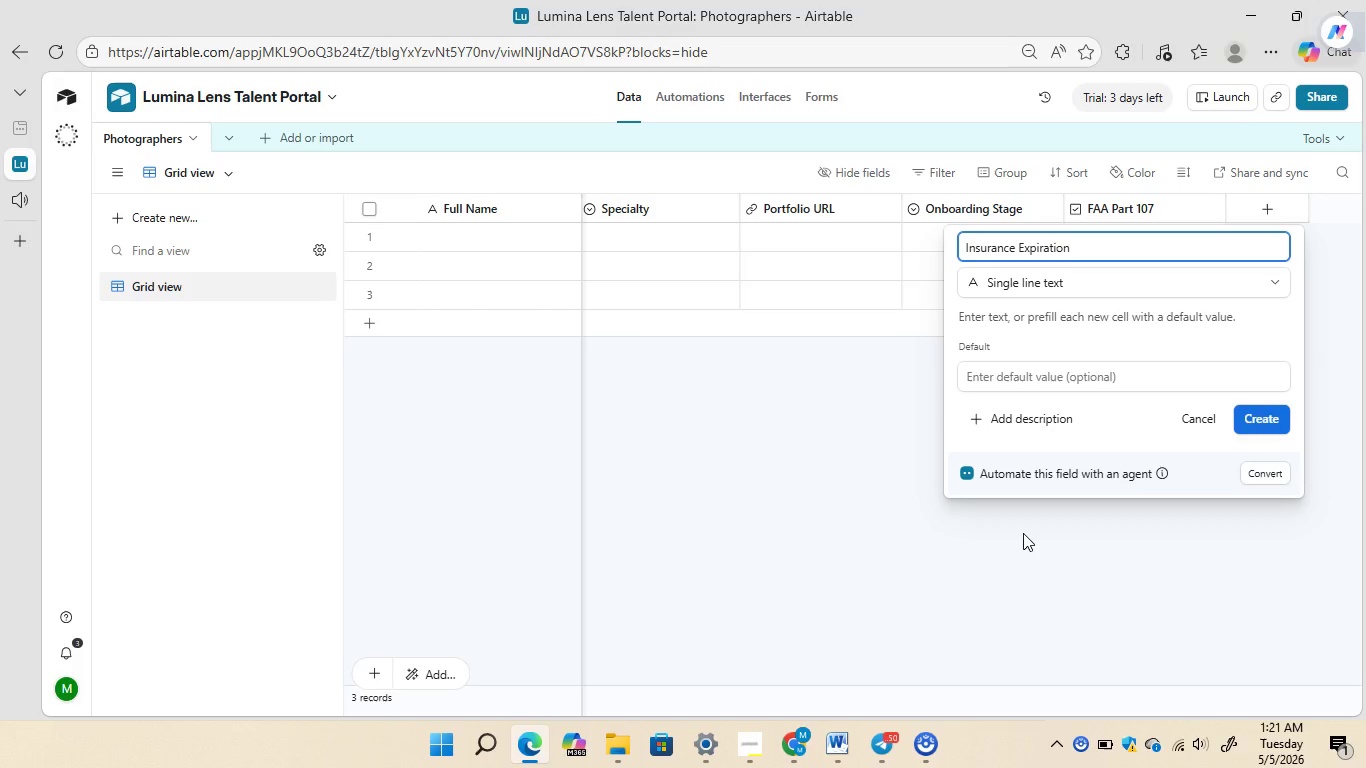 
wait(5.02)
 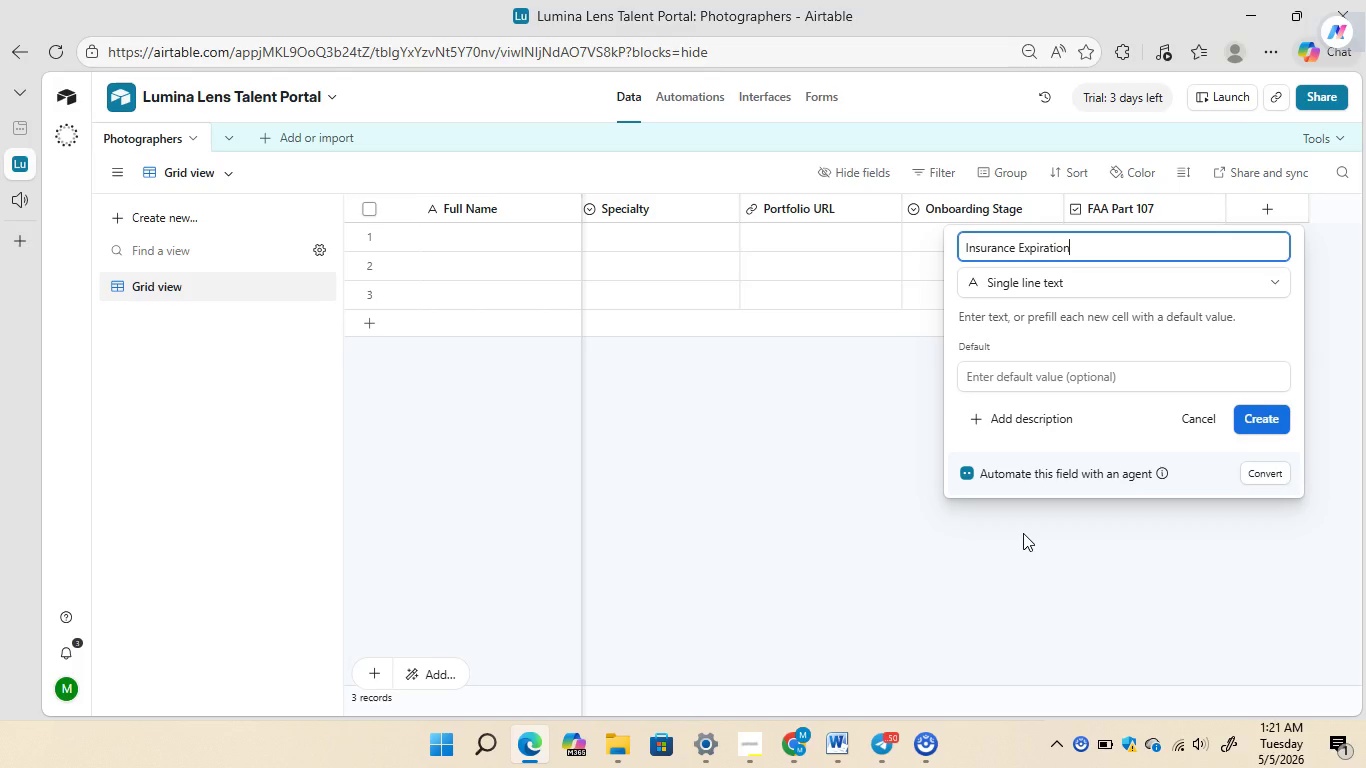 
left_click([1041, 285])
 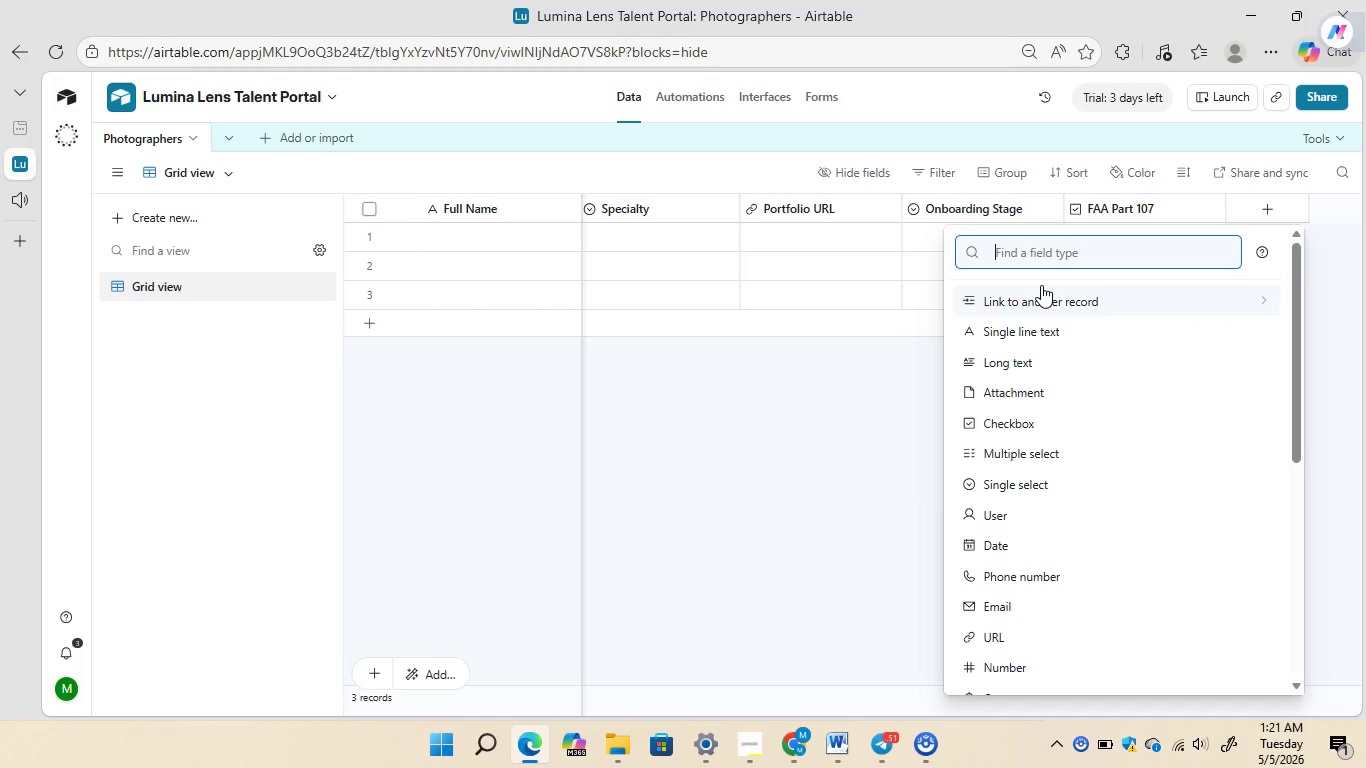 
type(date)
 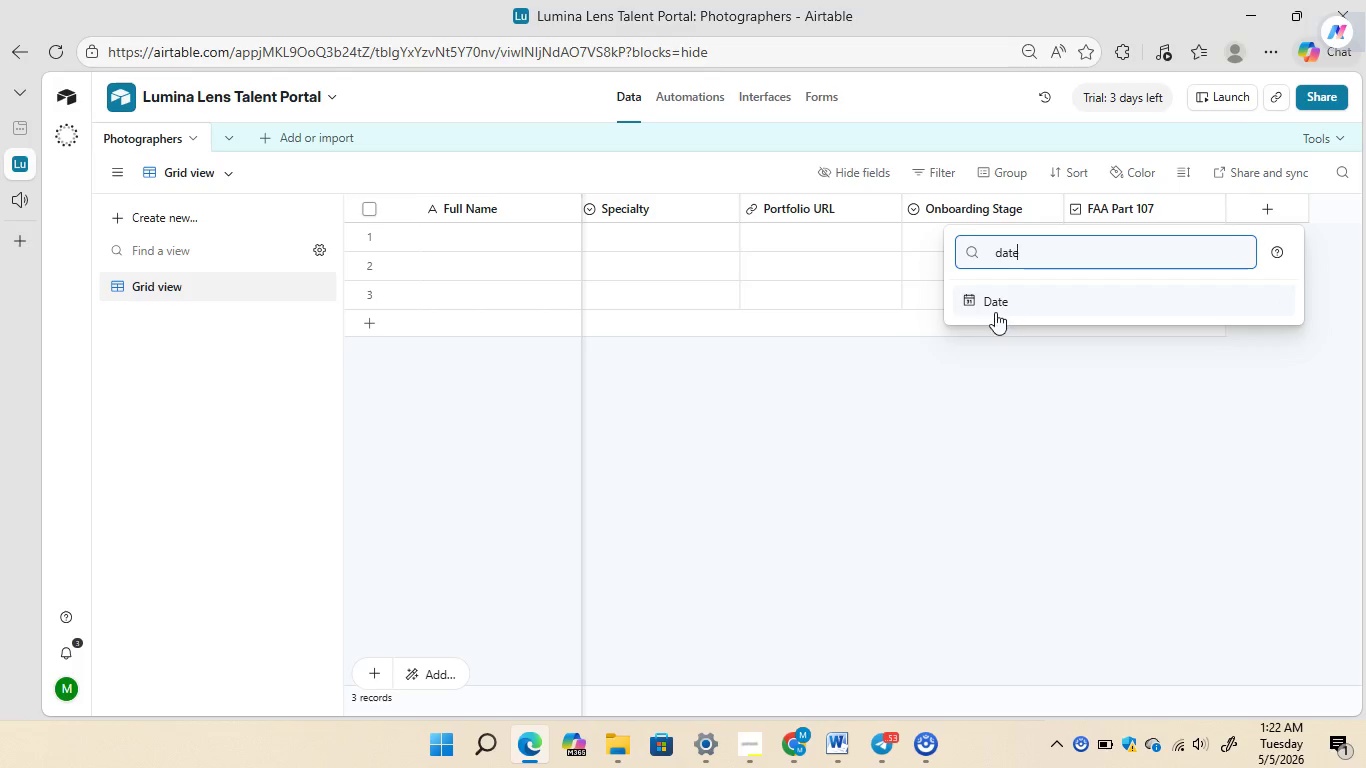 
left_click([995, 312])
 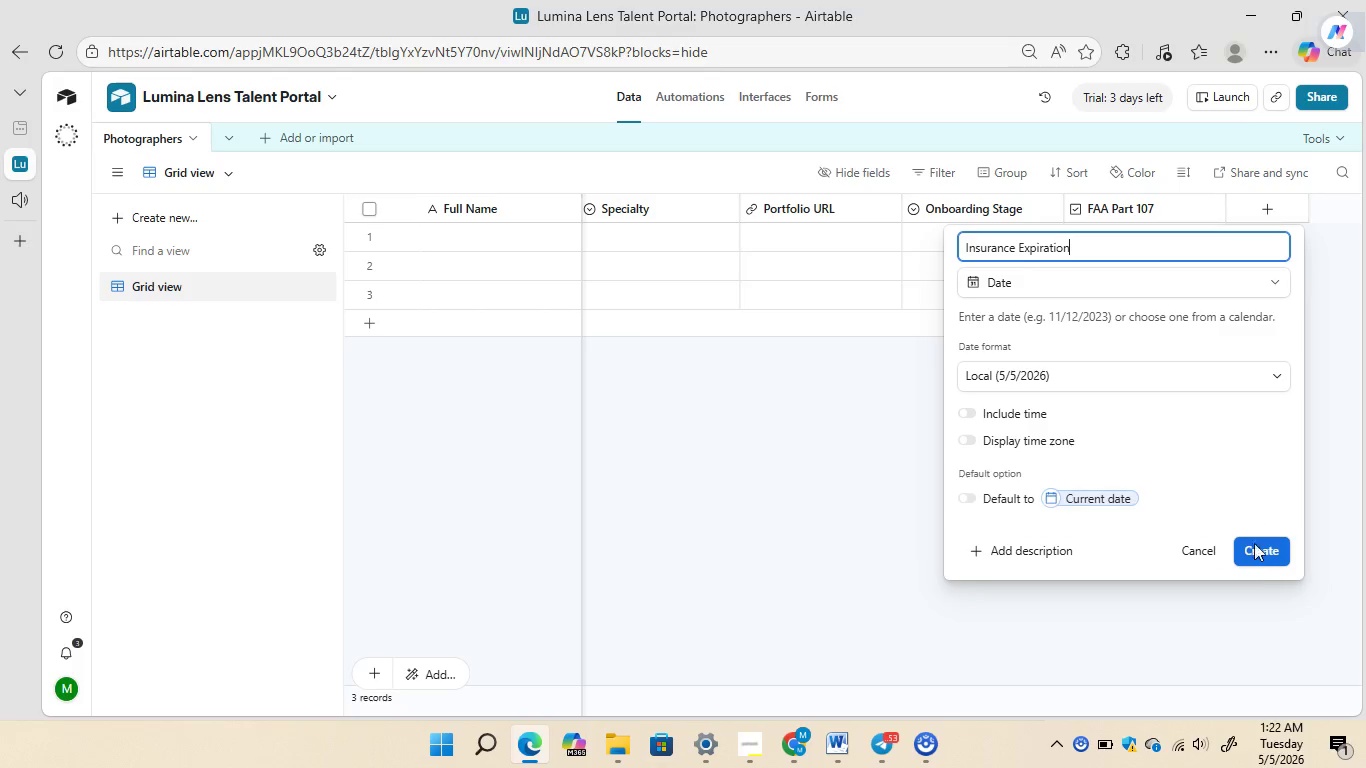 
left_click([1254, 558])
 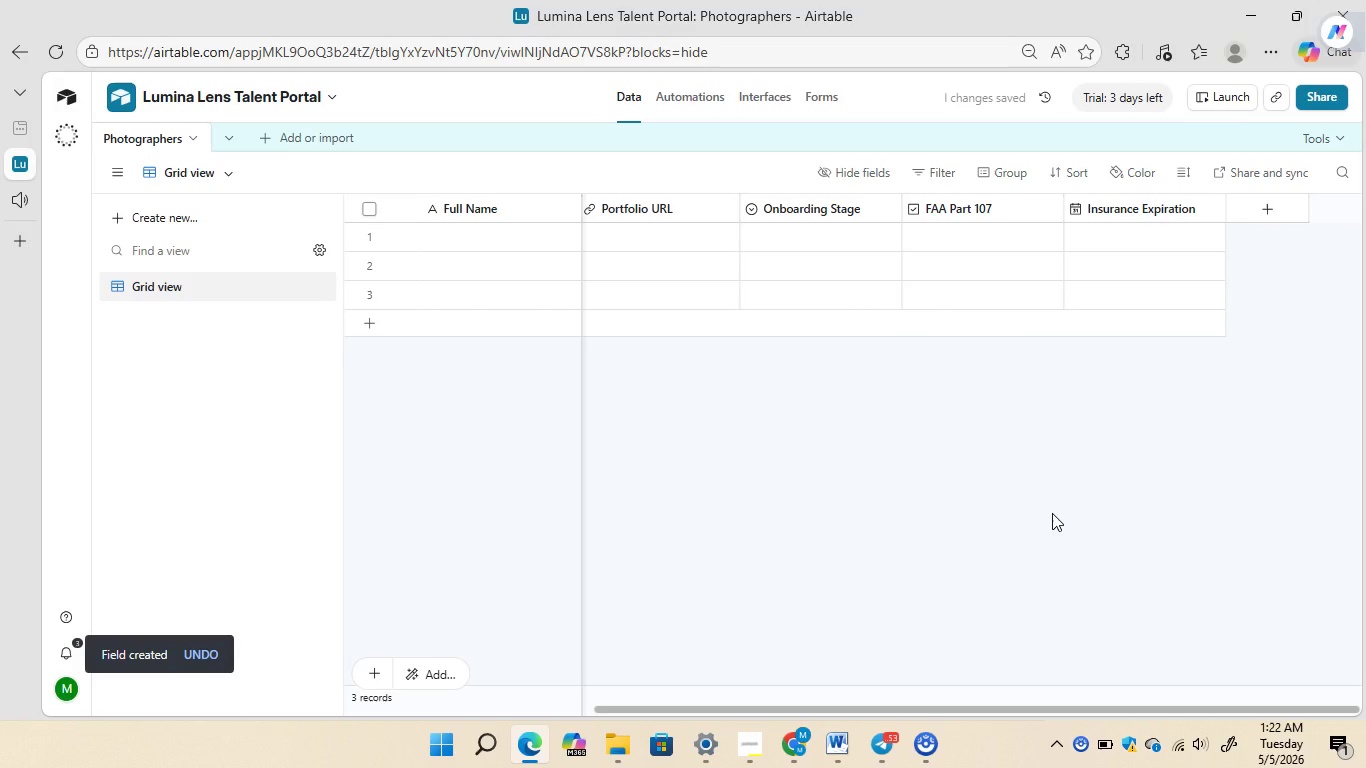 
wait(6.86)
 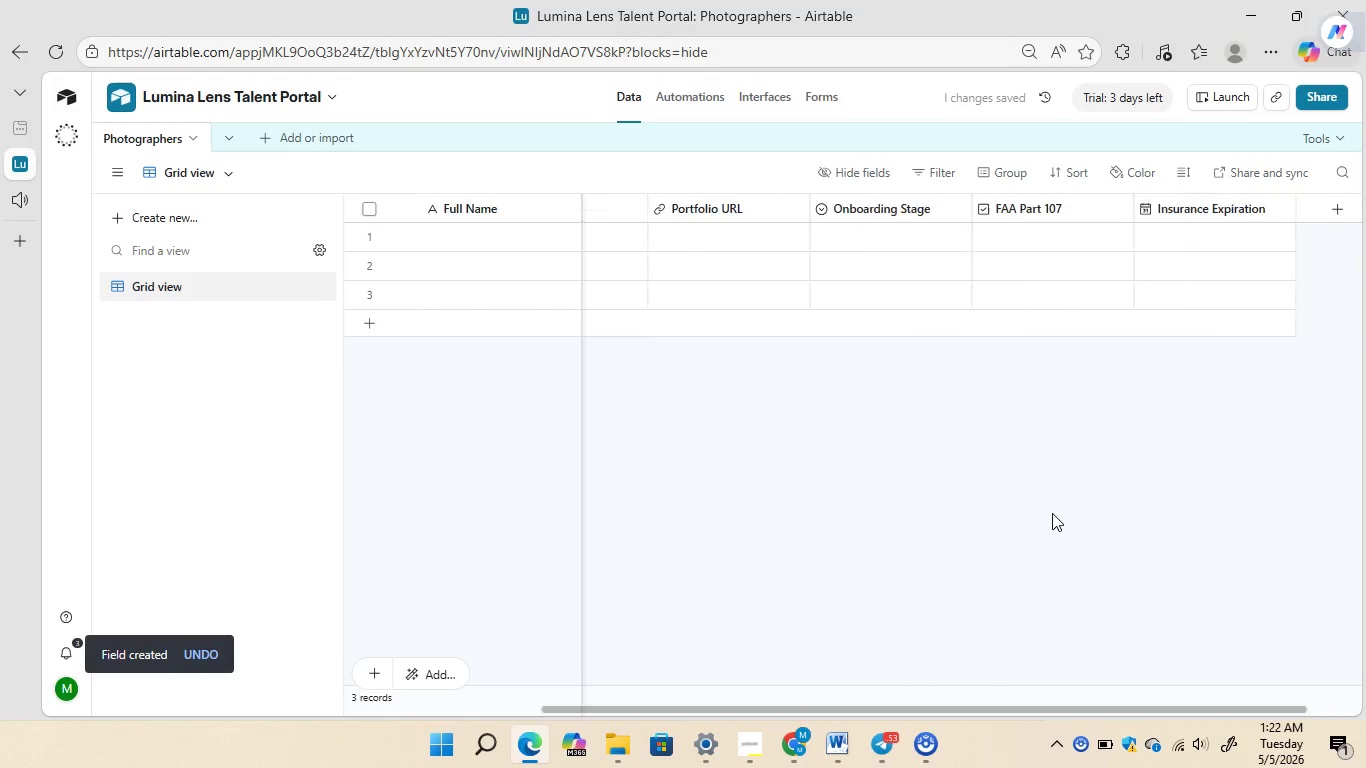 
left_click([1279, 207])
 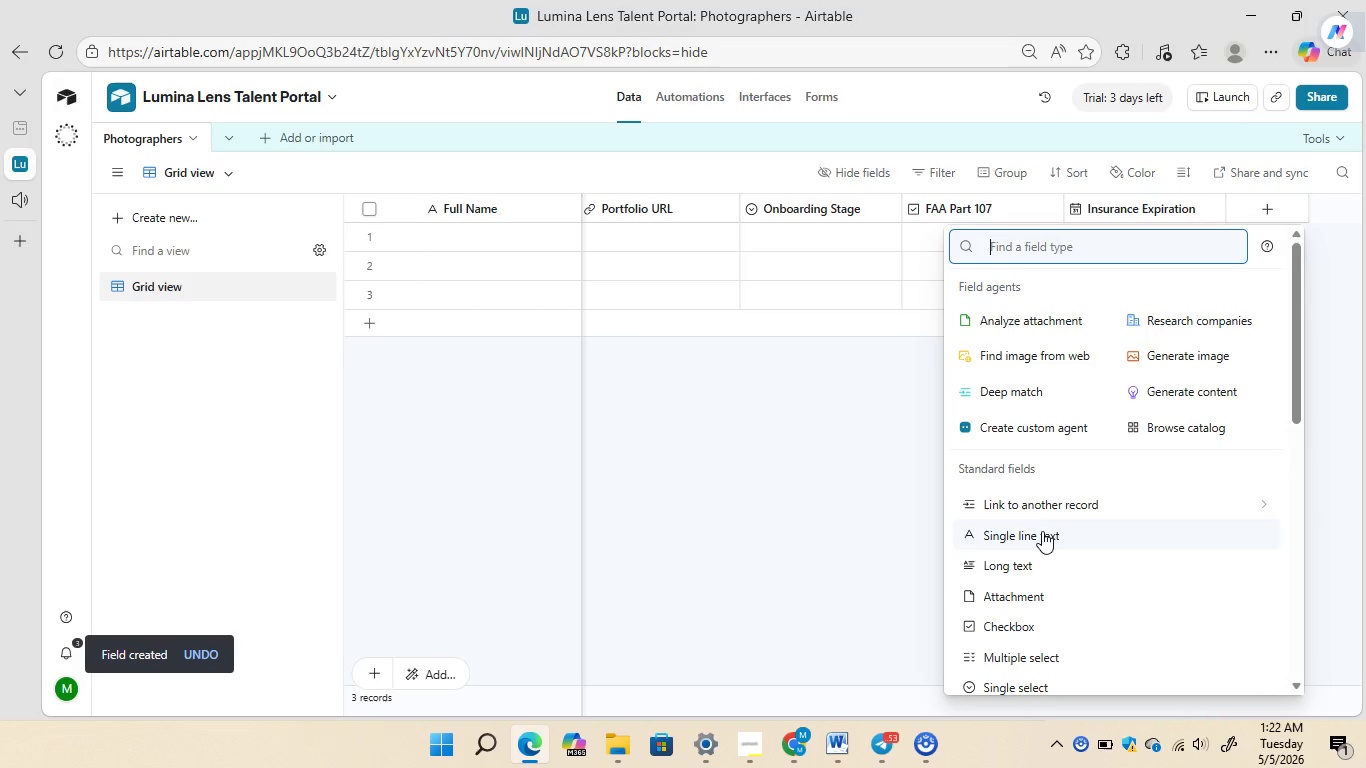 
left_click([1040, 536])
 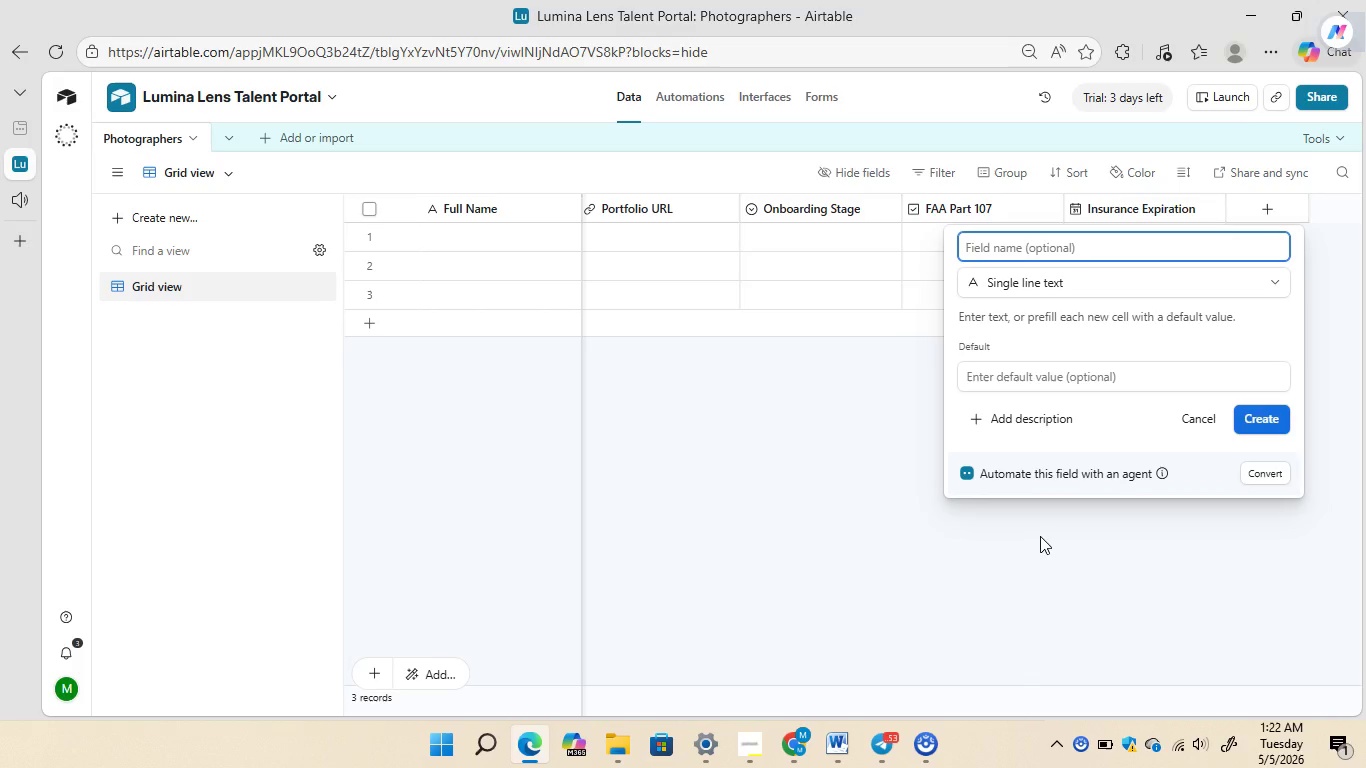 
type(Contract Signed)
 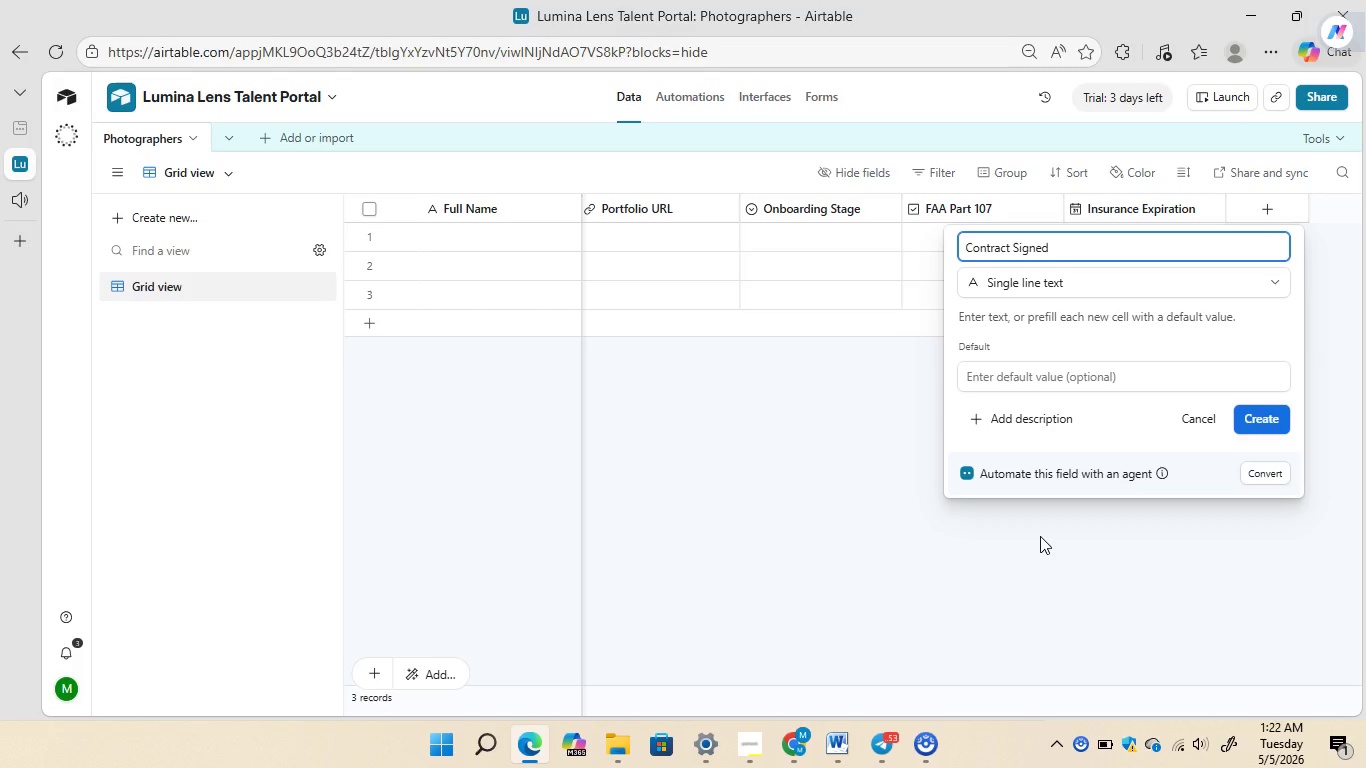 
wait(6.77)
 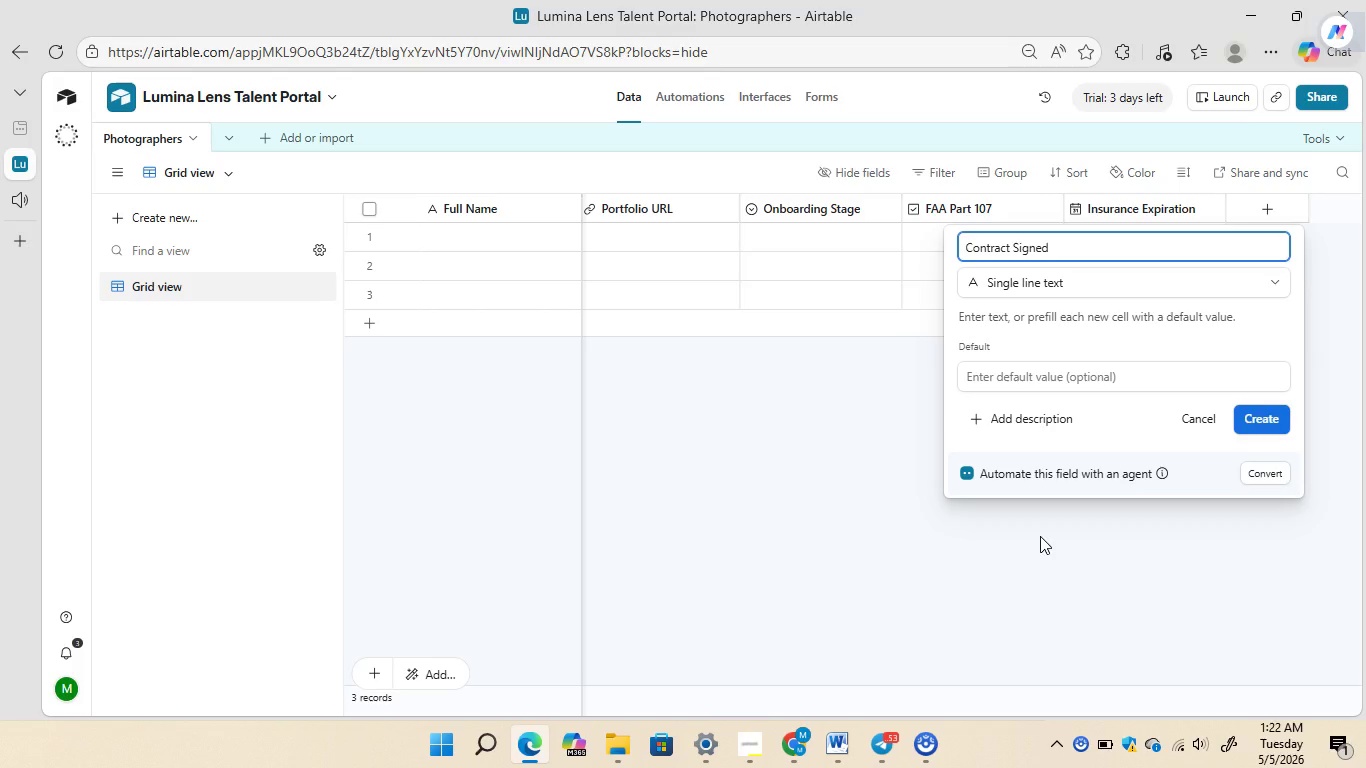 
left_click([1009, 281])
 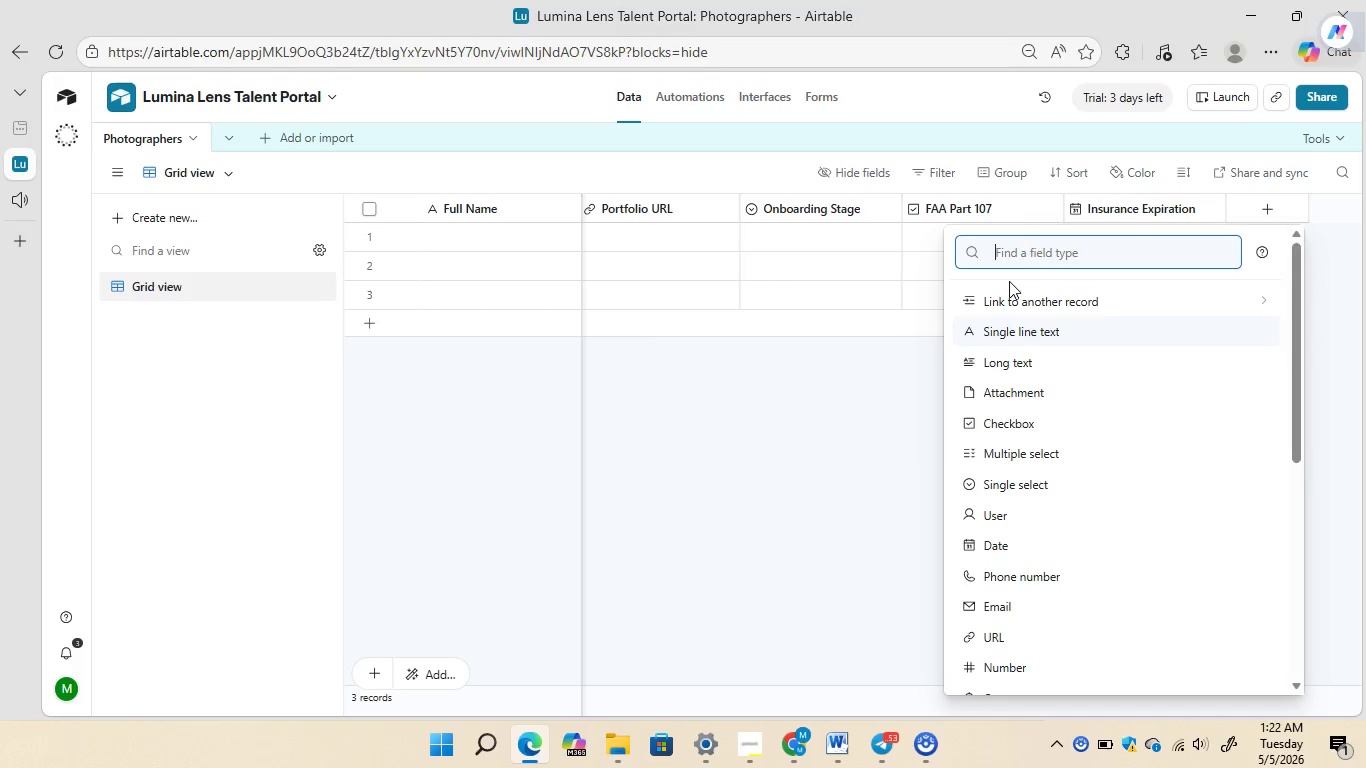 
type(check)
 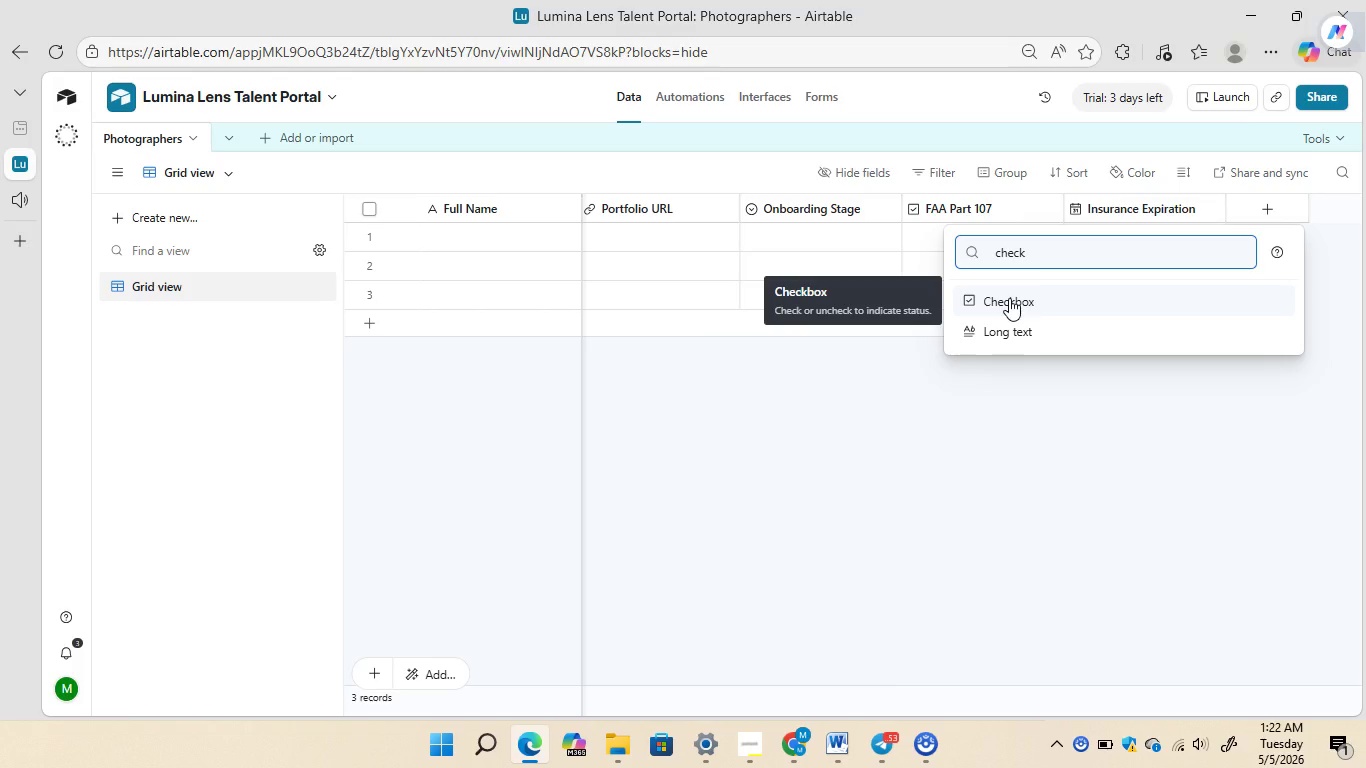 
left_click([1035, 298])
 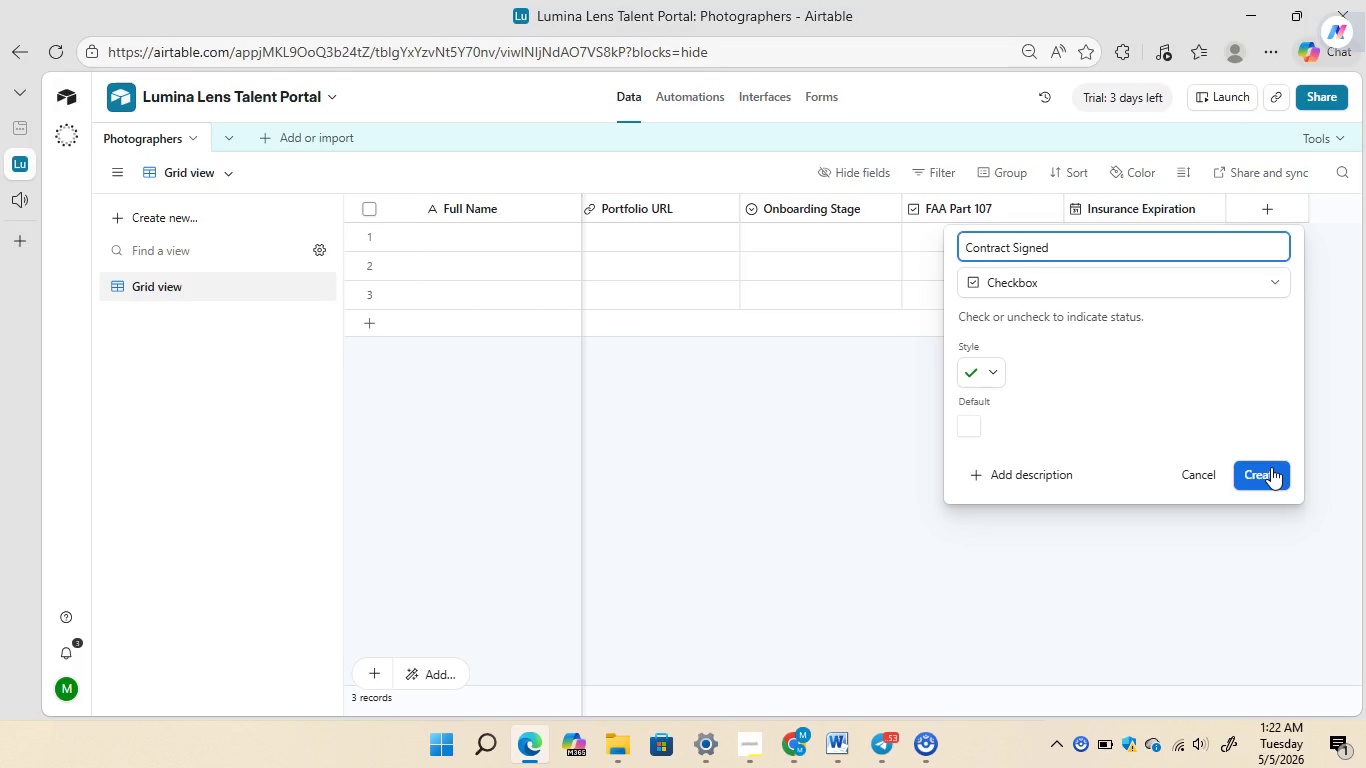 
left_click([1271, 467])
 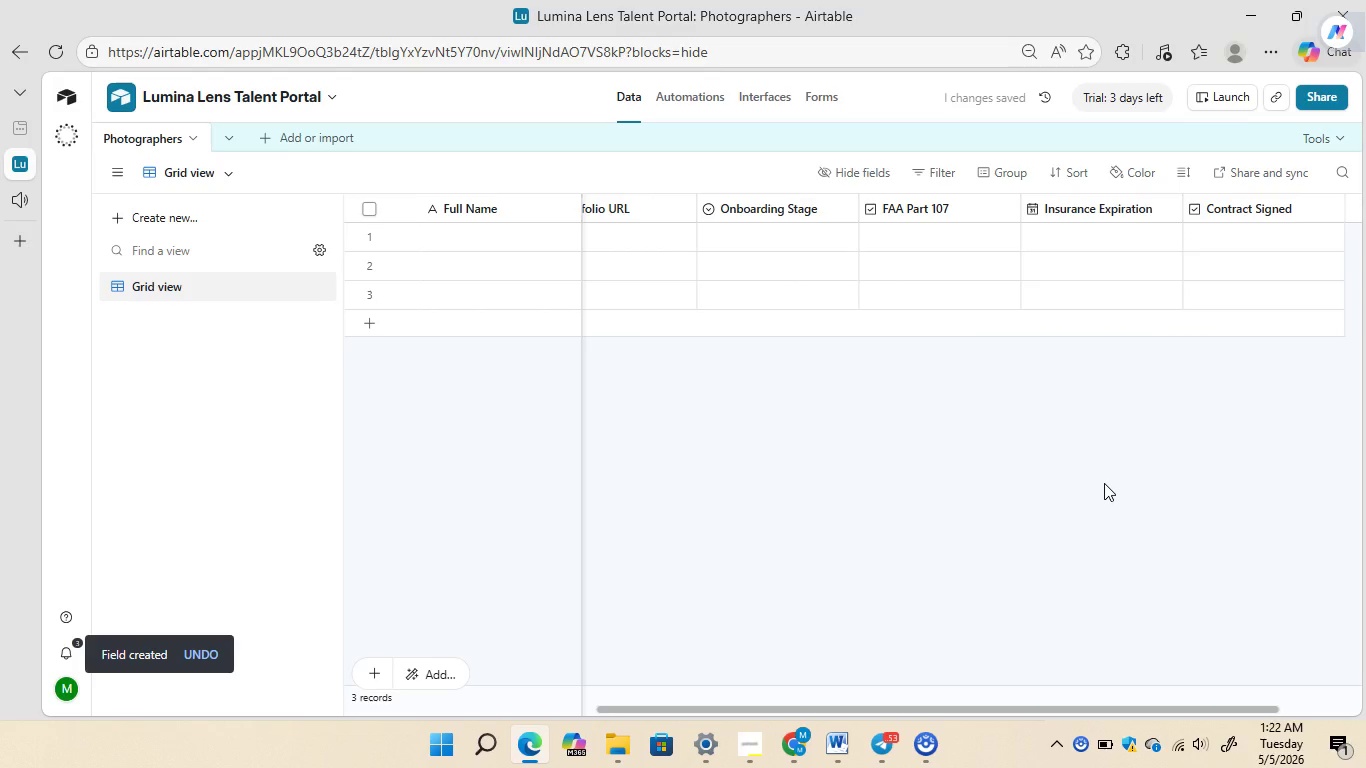 
wait(7.61)
 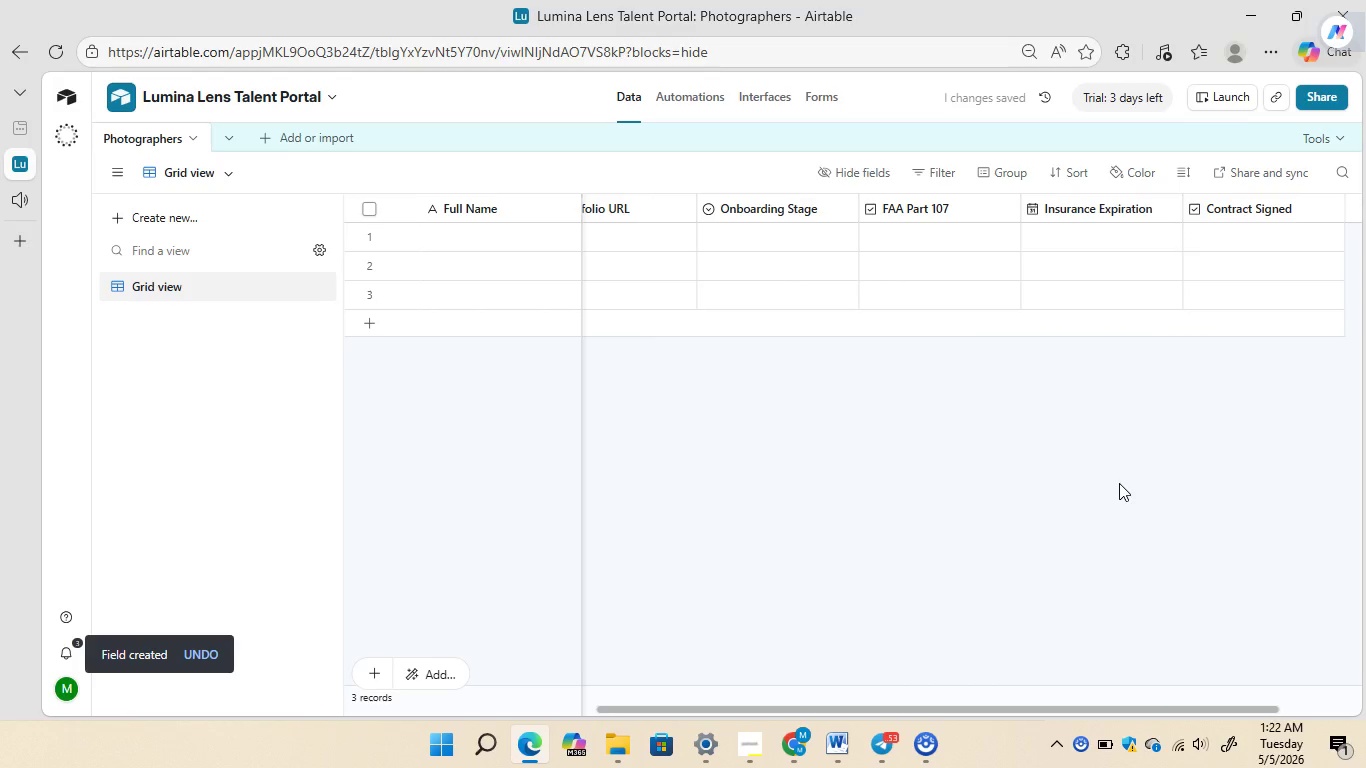 
left_click([1265, 218])
 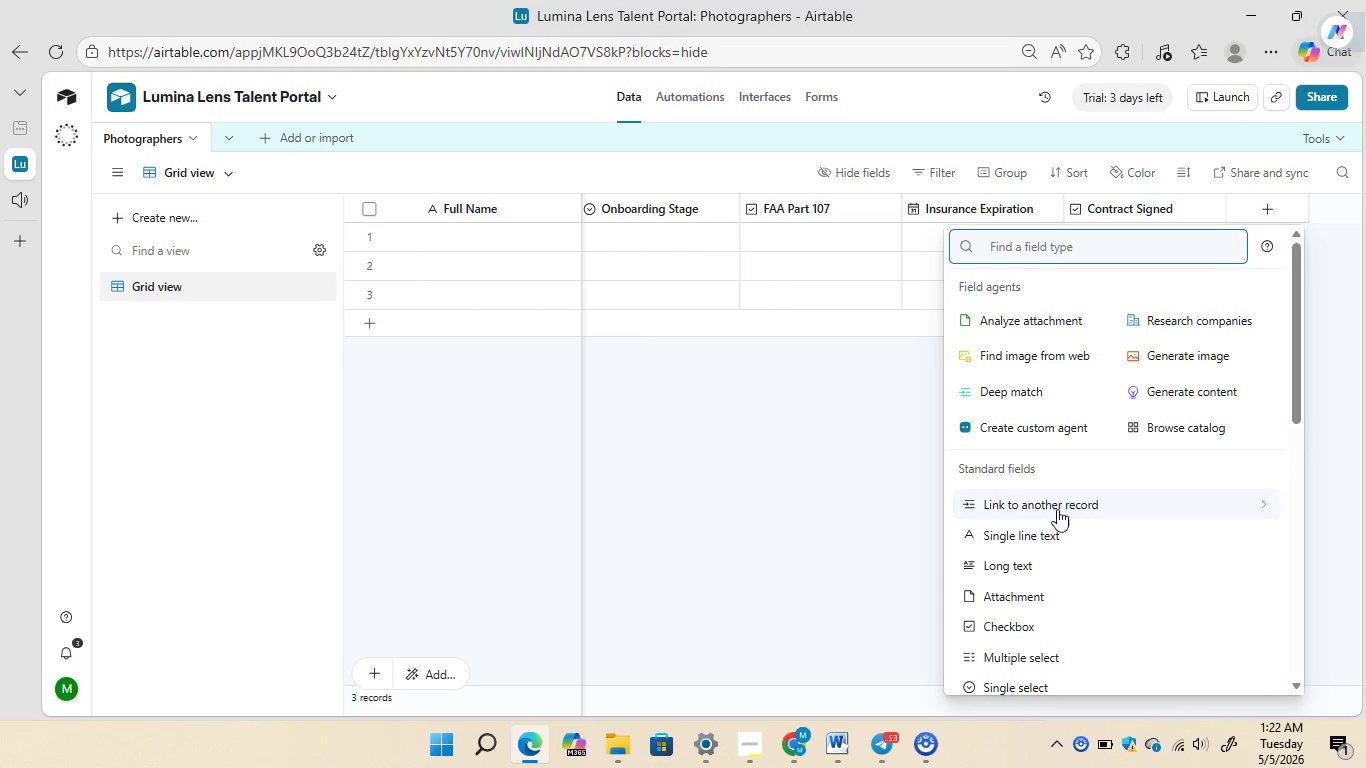 
left_click([1046, 540])
 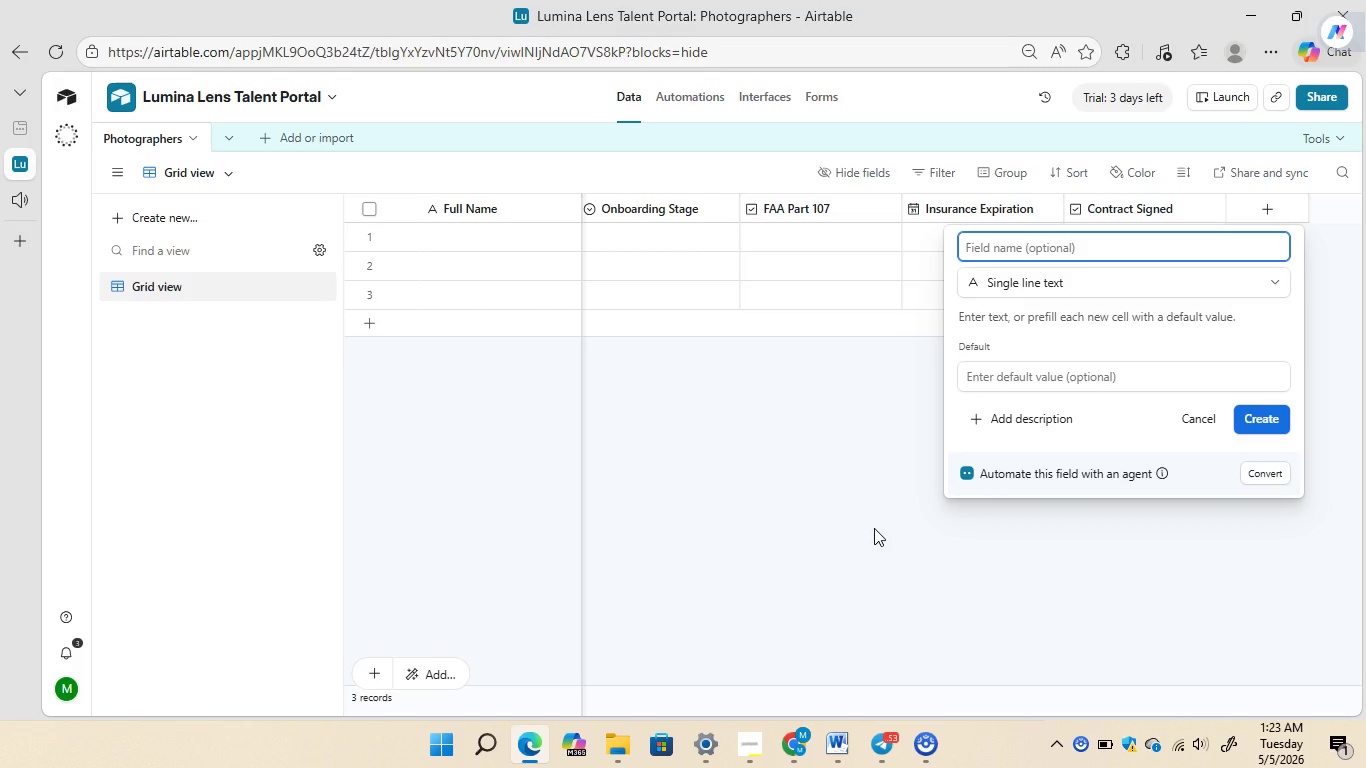 
wait(10.89)
 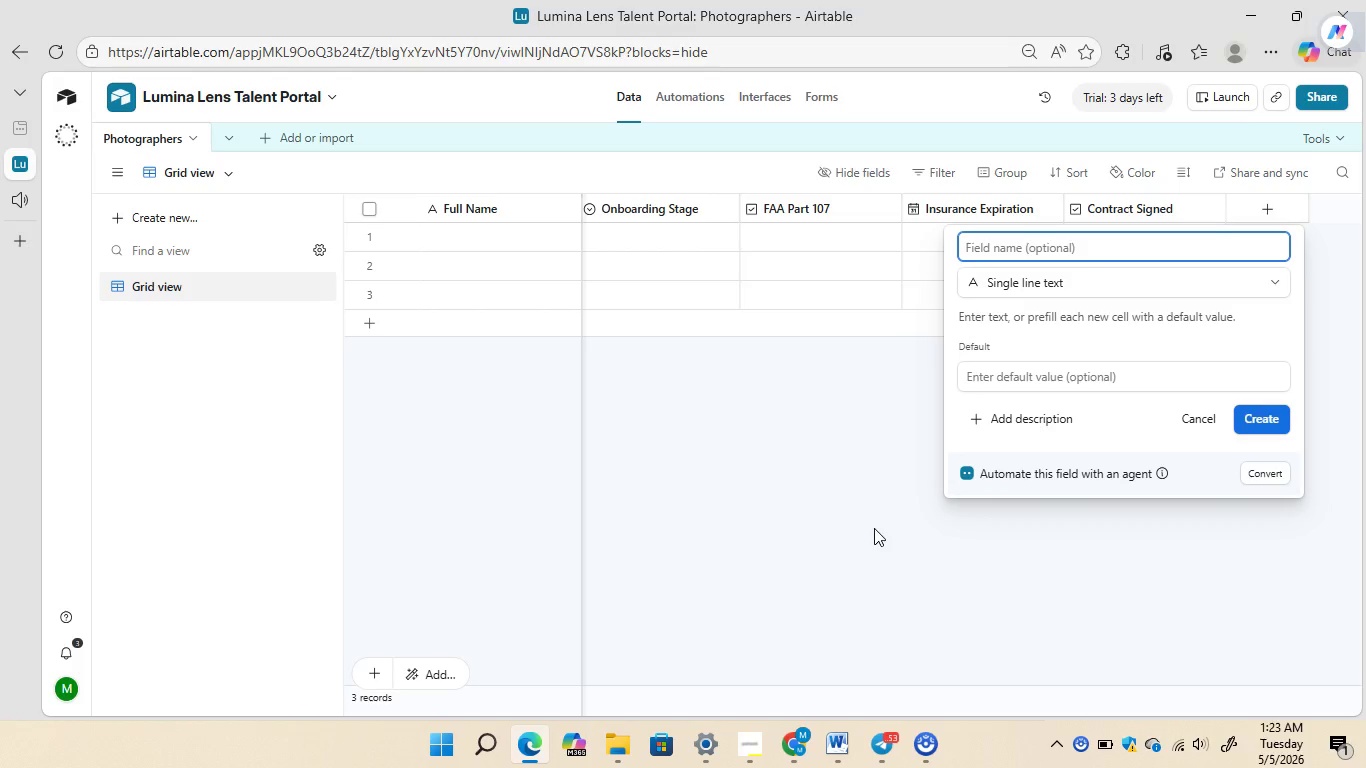 
type(Equipment )
 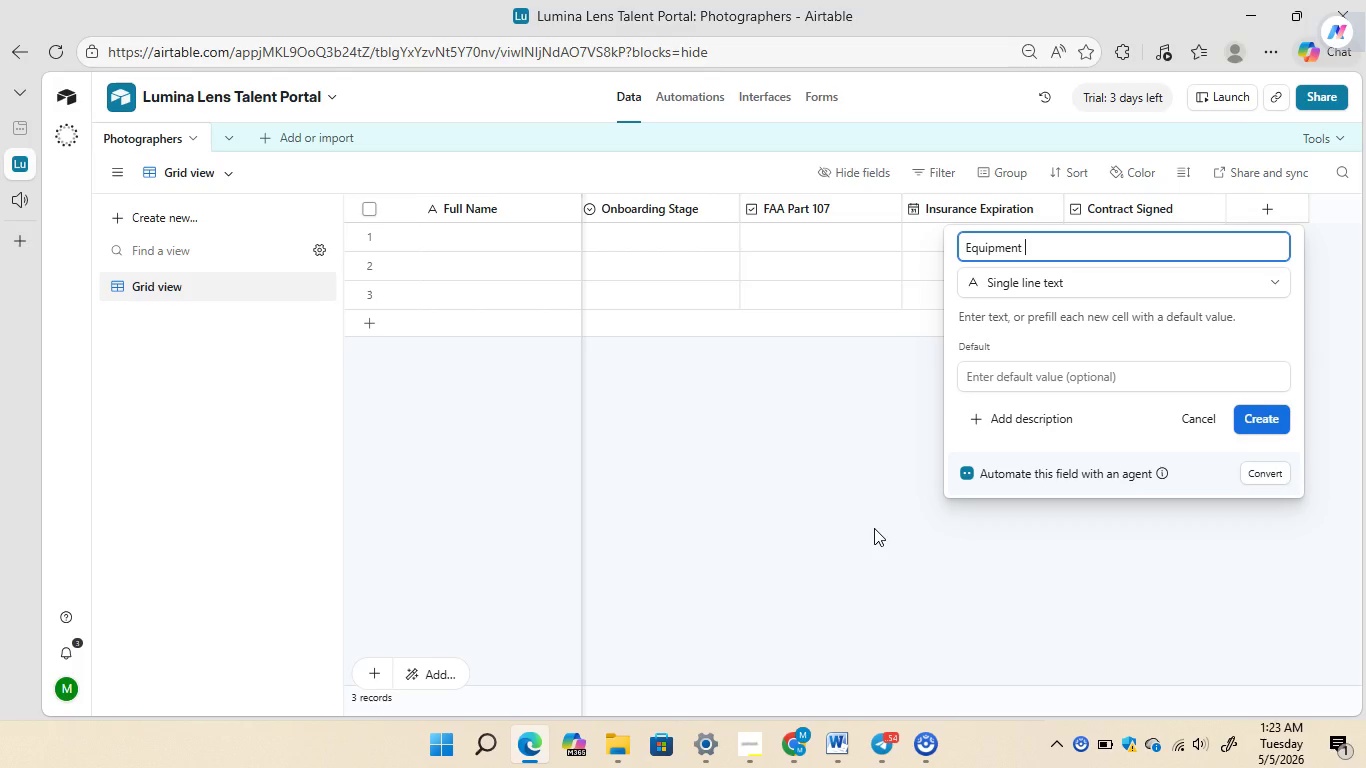 
wait(5.3)
 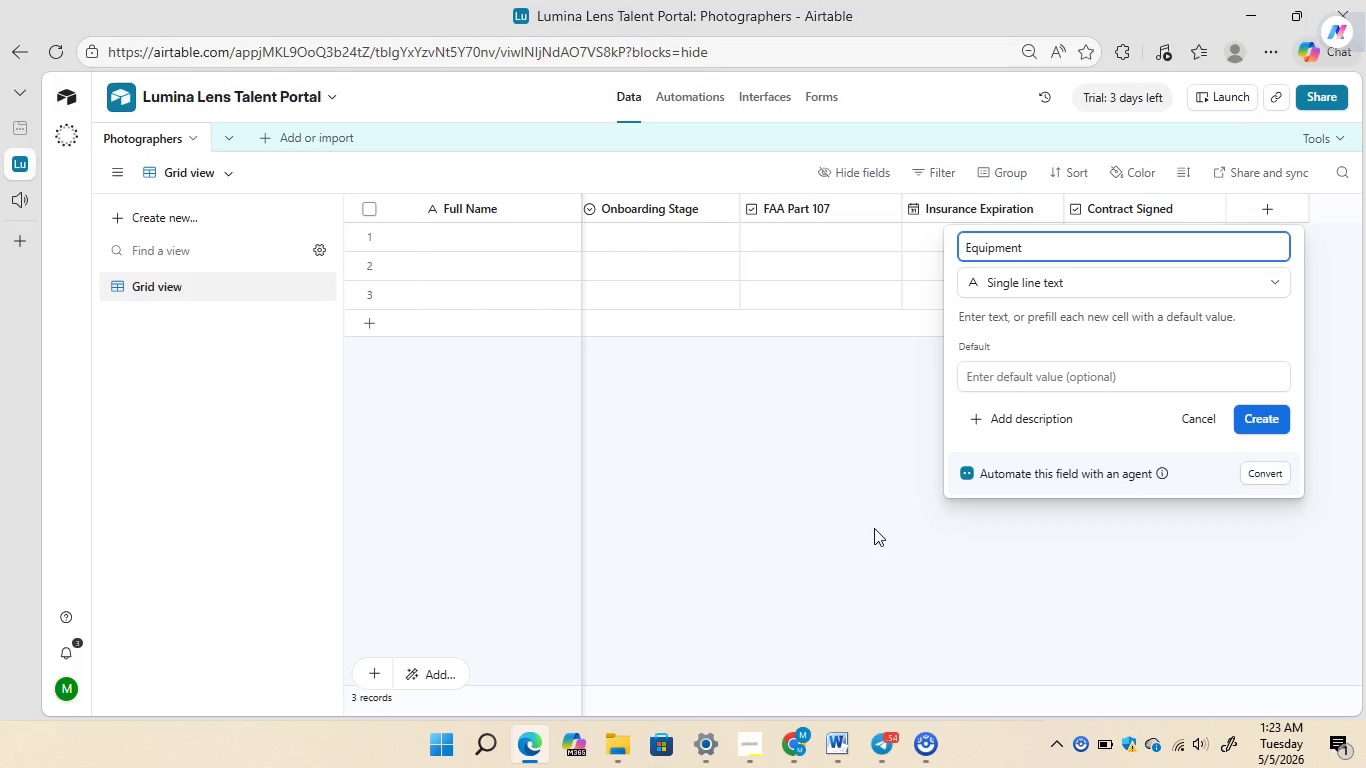 
type(Kit)
 